 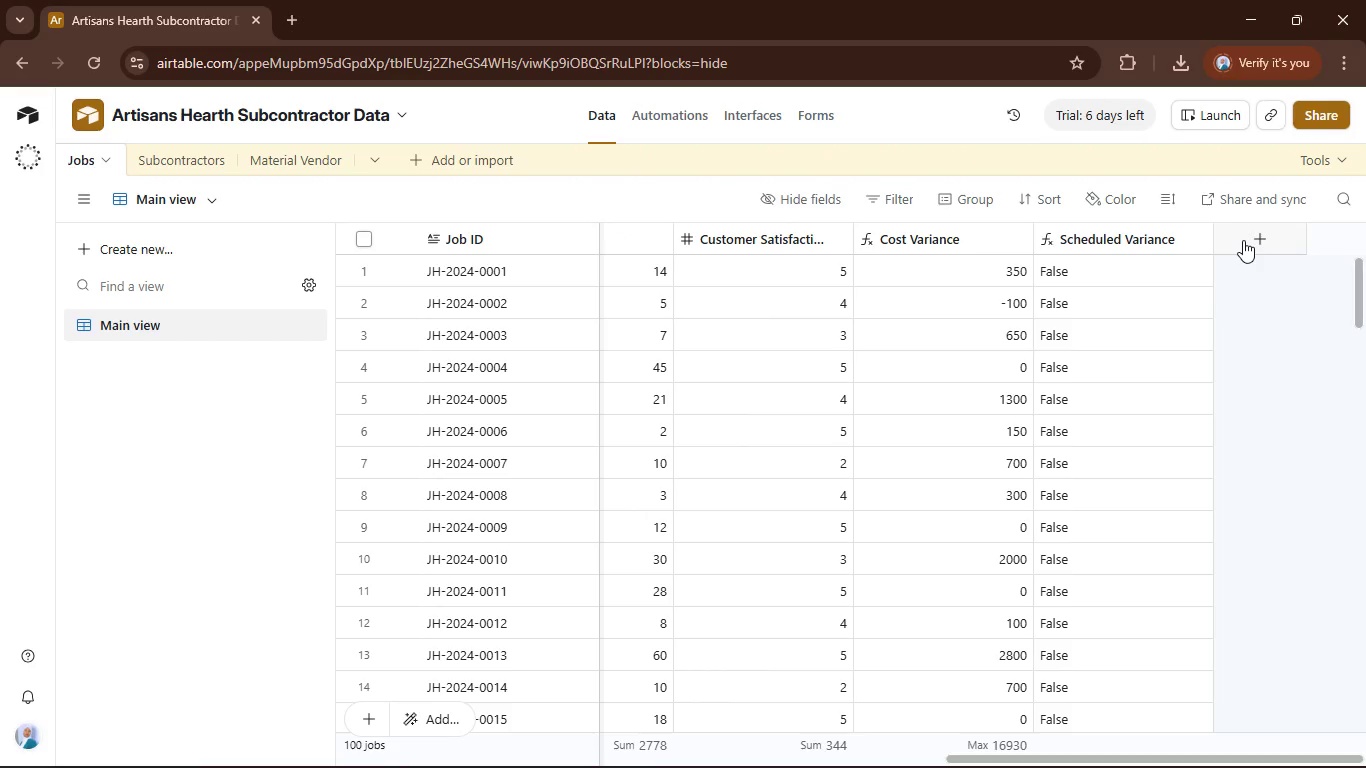 
left_click([1280, 233])
 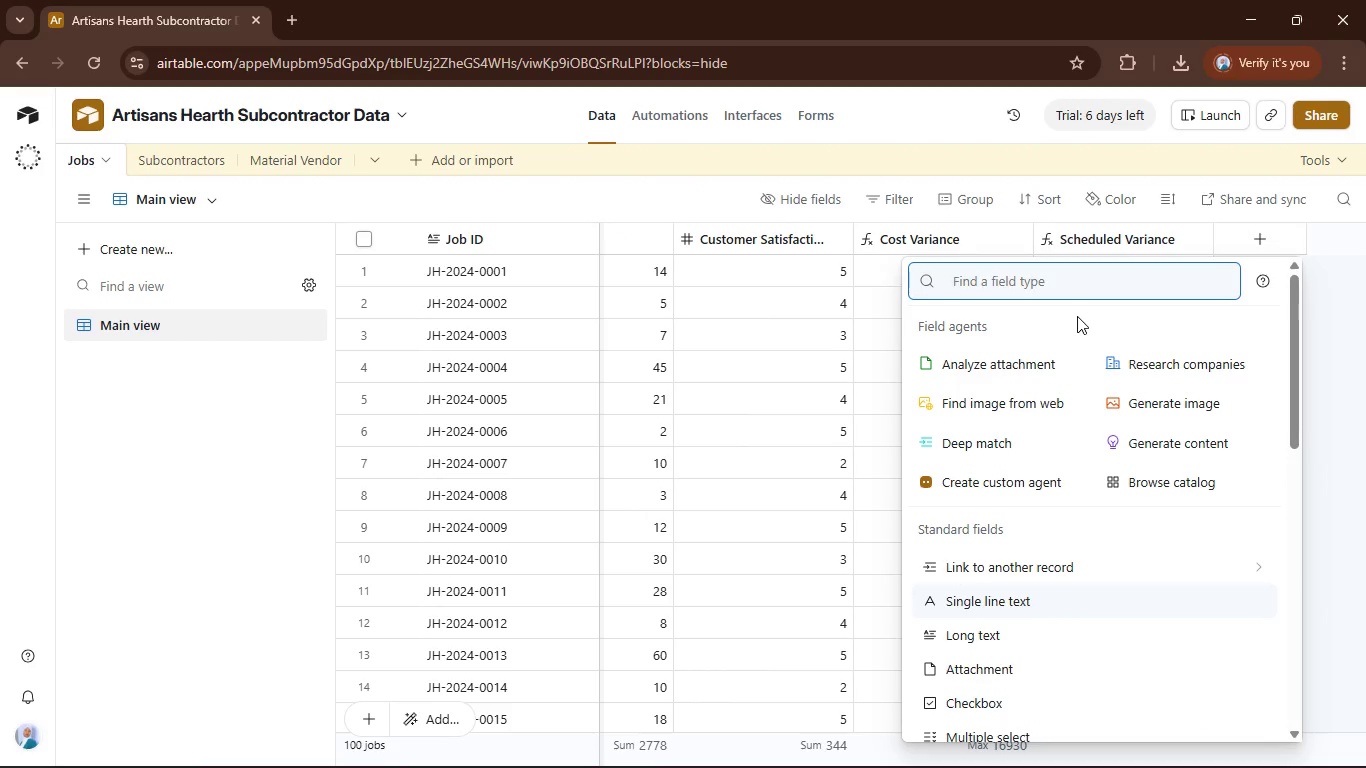 
type(formula)
 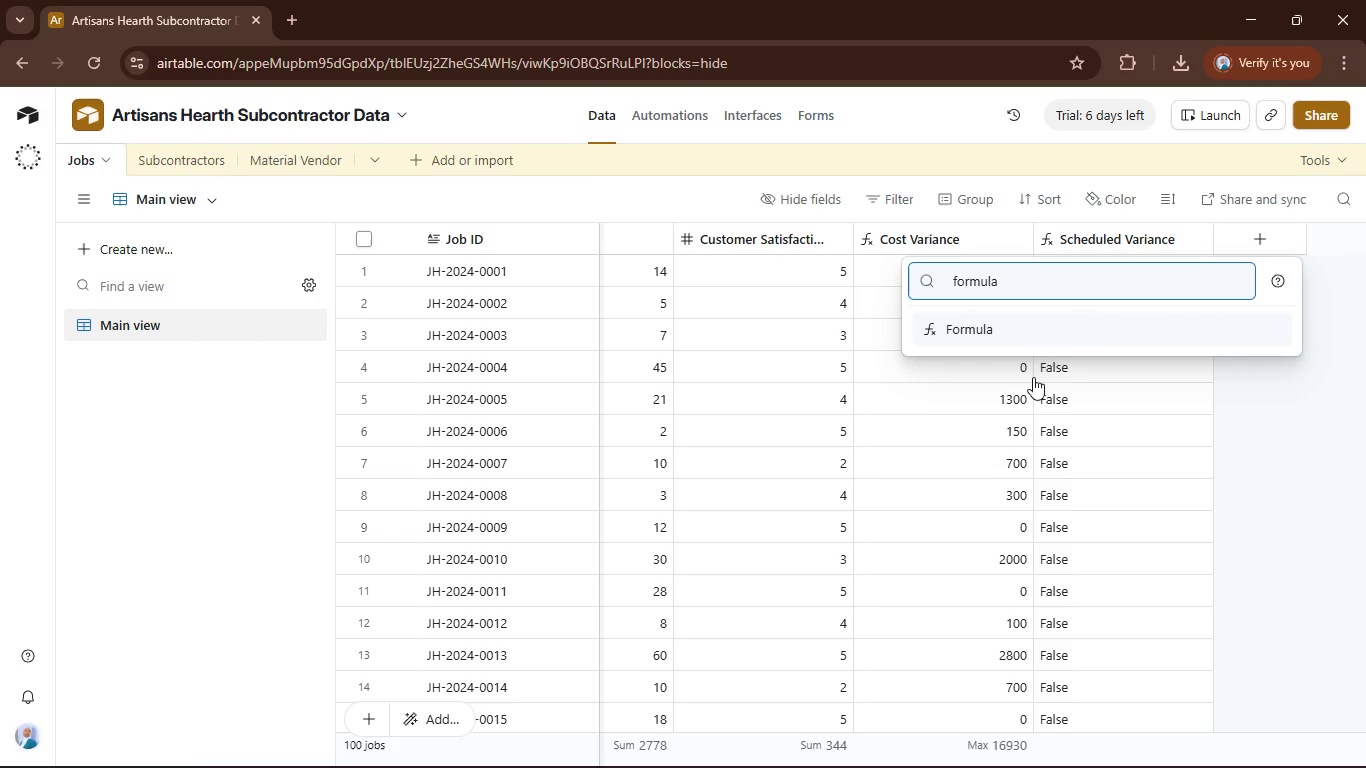 
wait(5.06)
 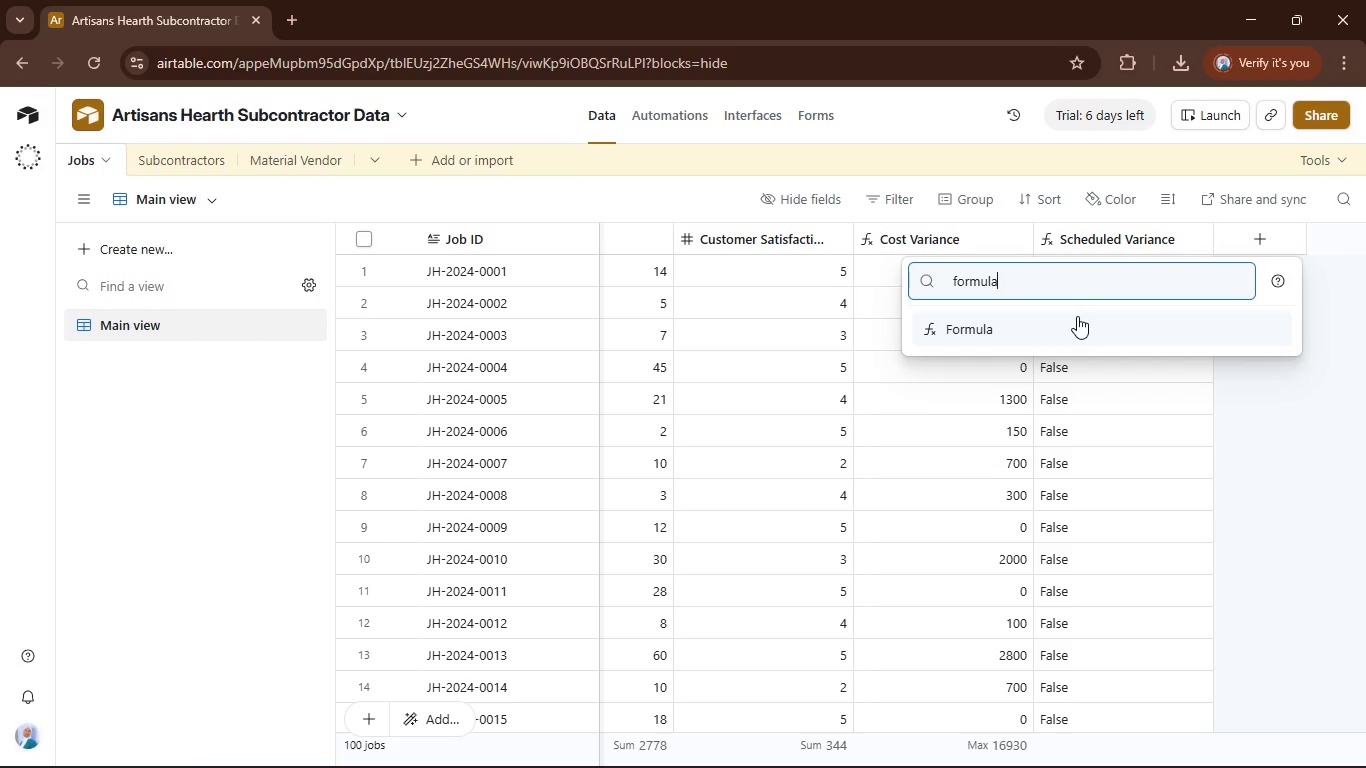 
left_click([1087, 332])
 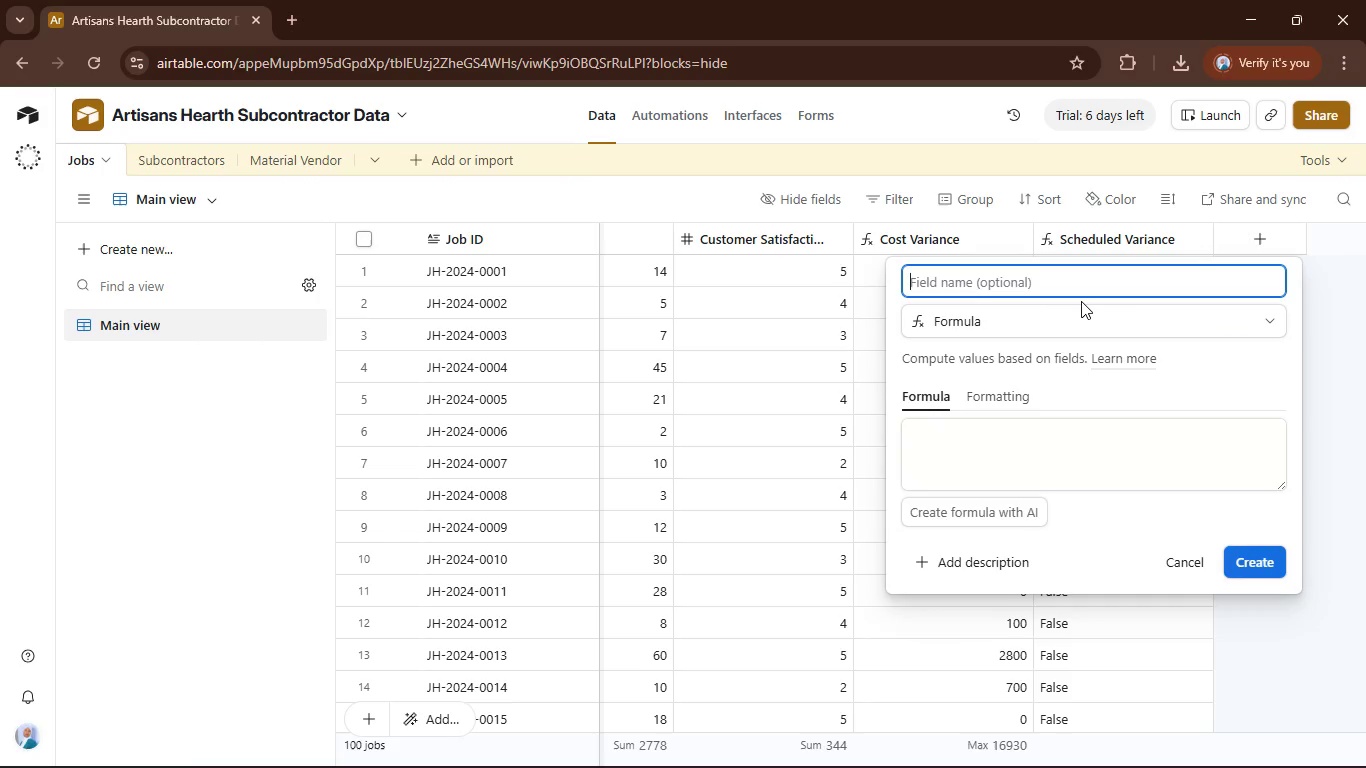 
type(Actual Star)
key(Backspace)
key(Backspace)
 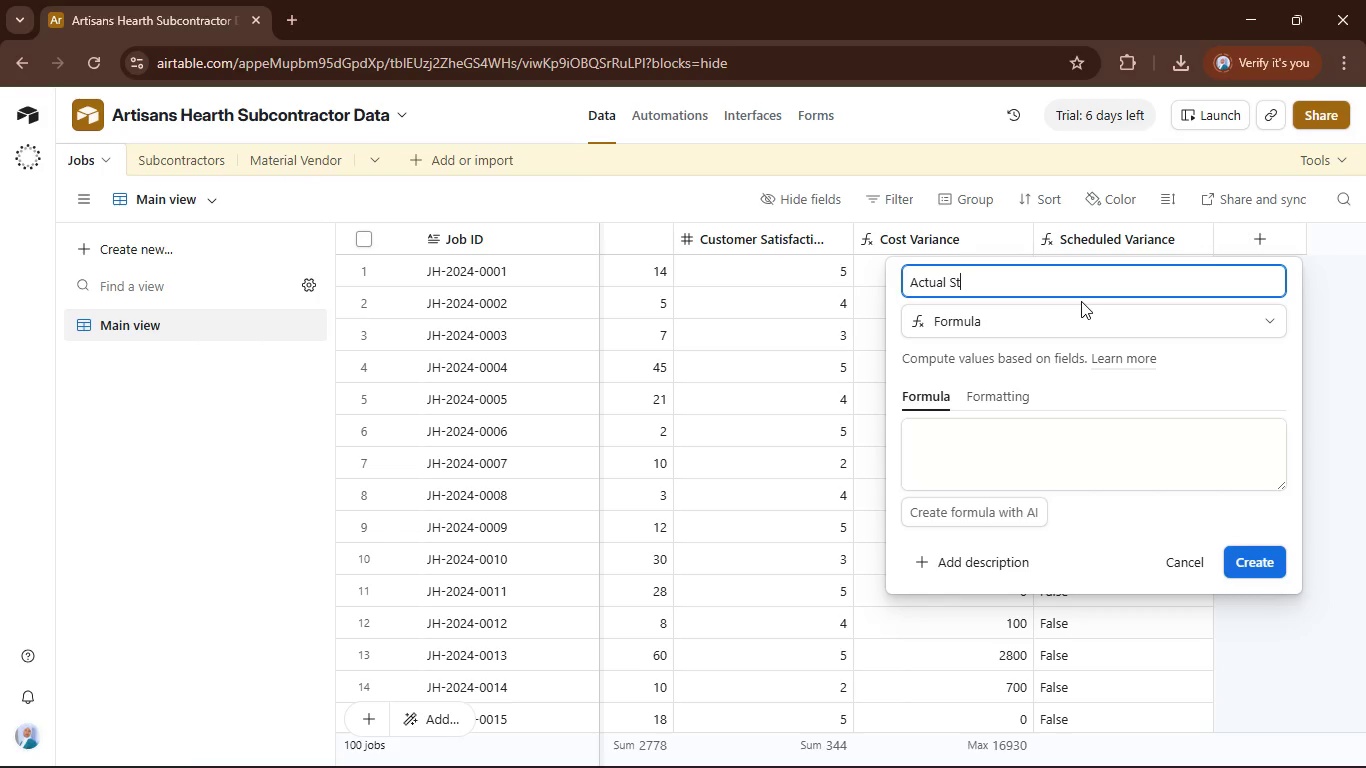 
hold_key(key=Backspace, duration=0.8)
 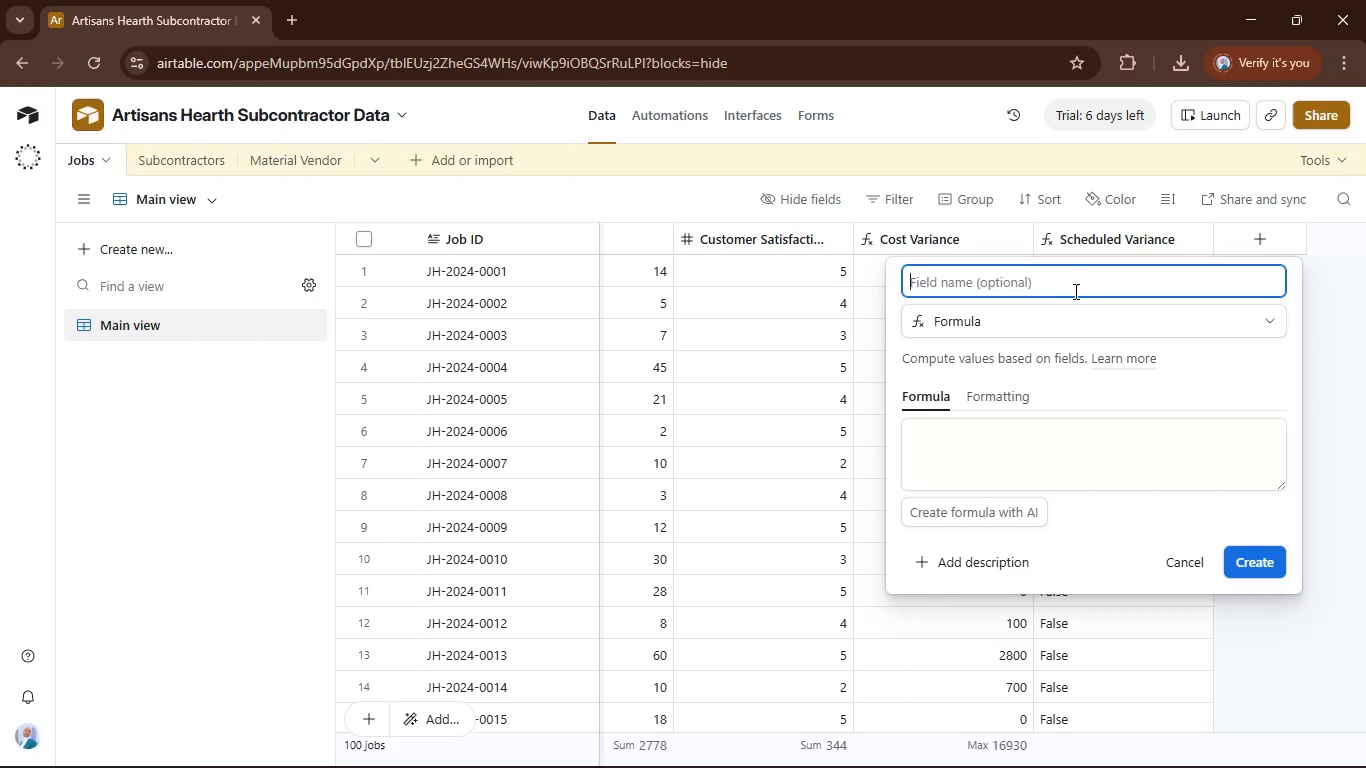 
type(Expected Completion Date)
 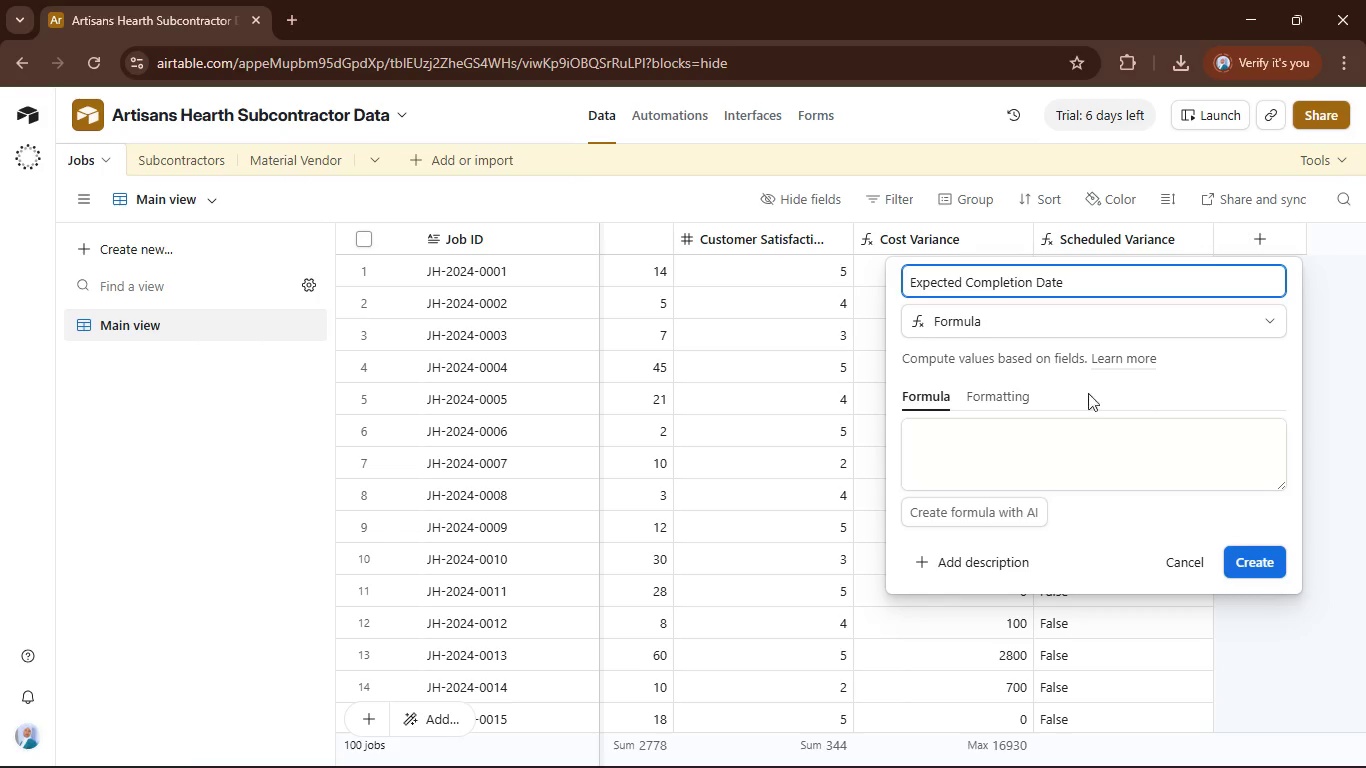 
left_click([1054, 451])
 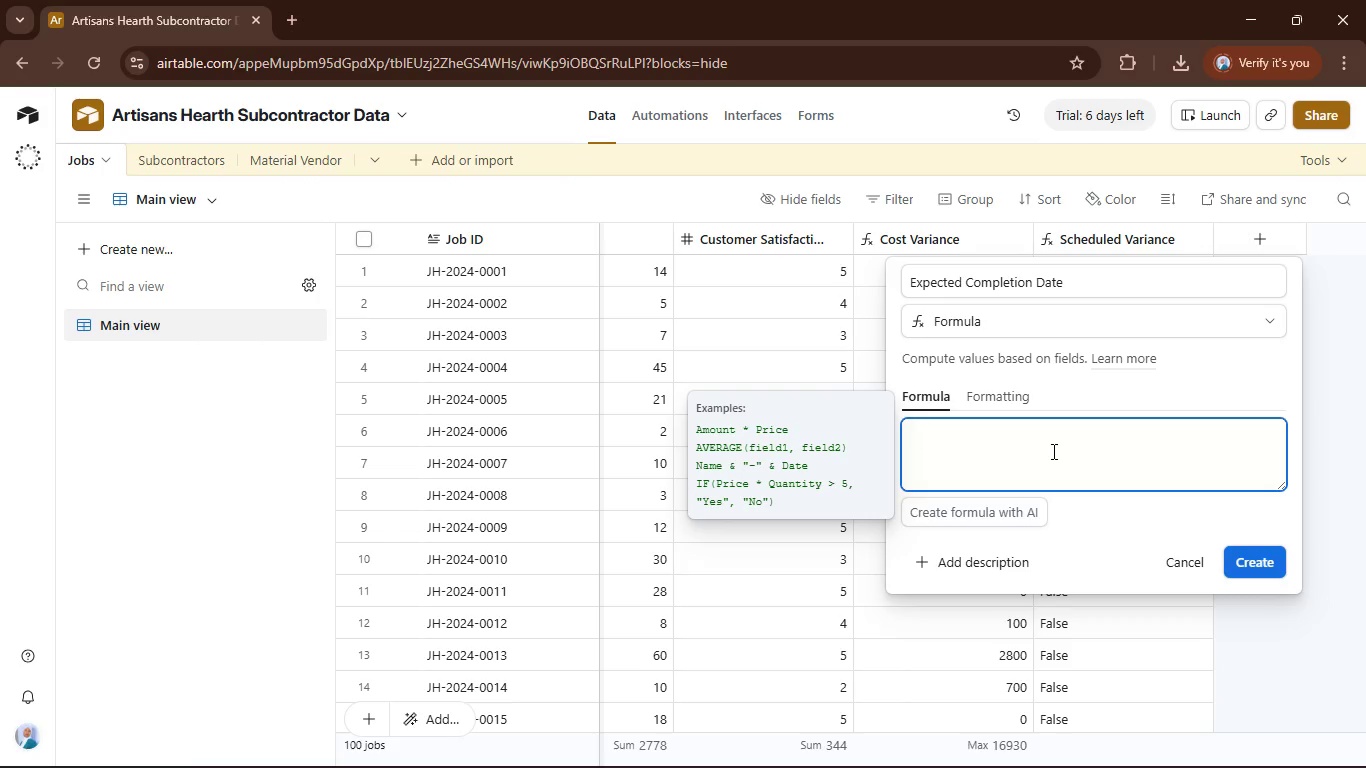 
type(dated)
key(Backspace)
type(A)
 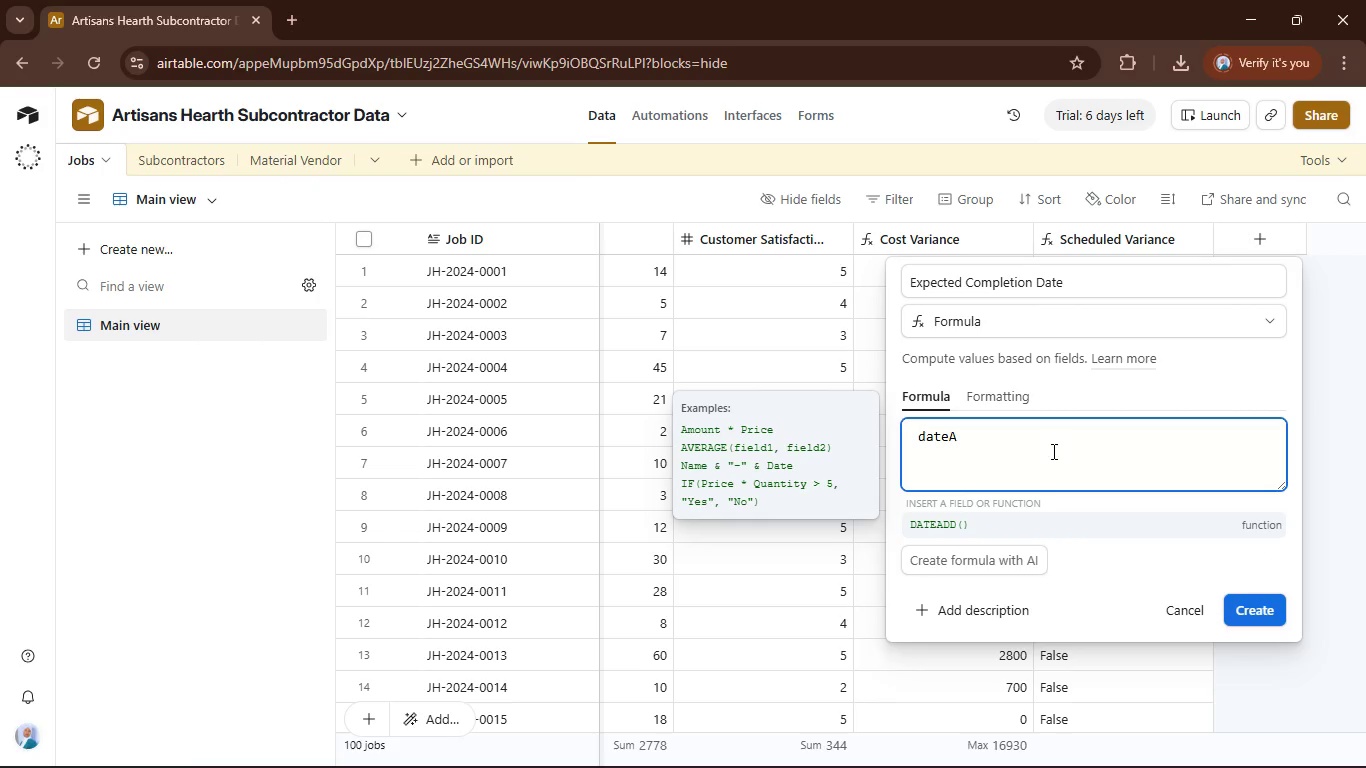 
left_click([1111, 521])
 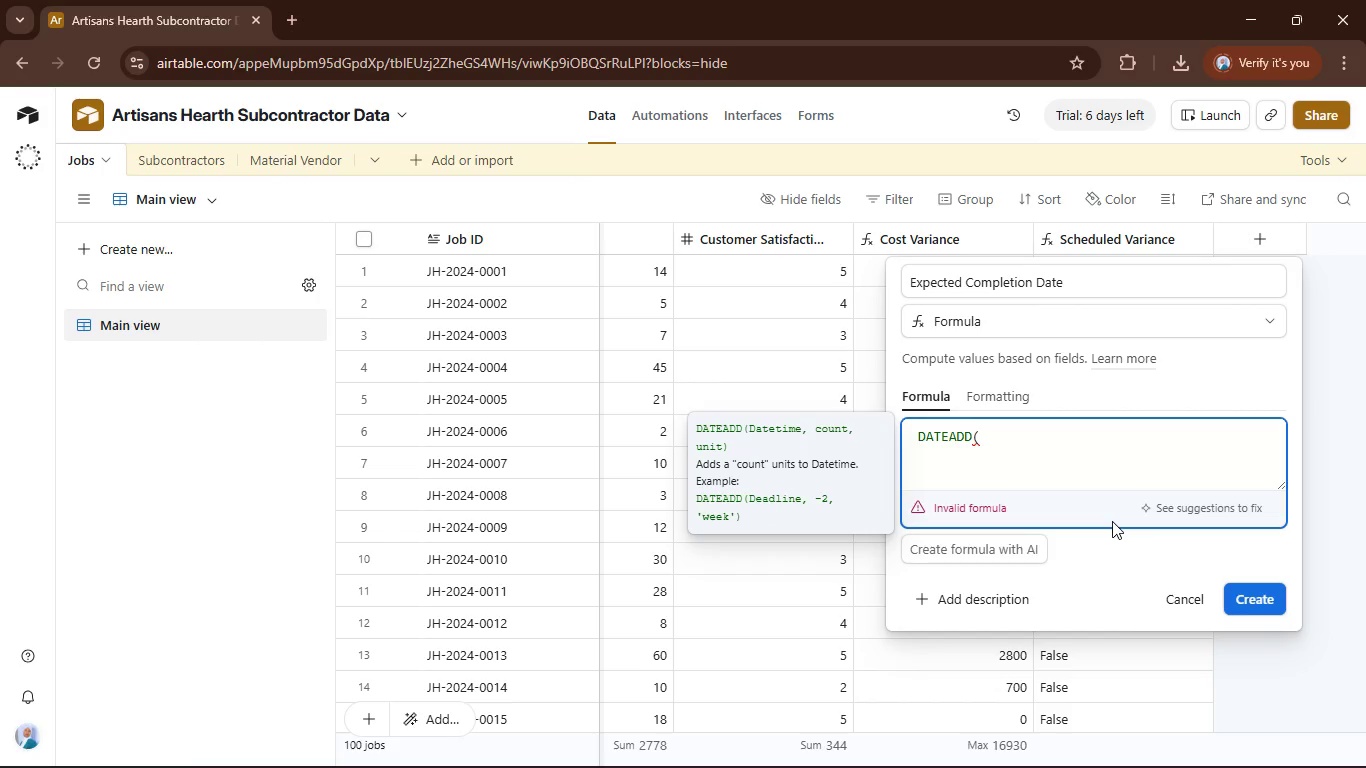 
type(esti)
 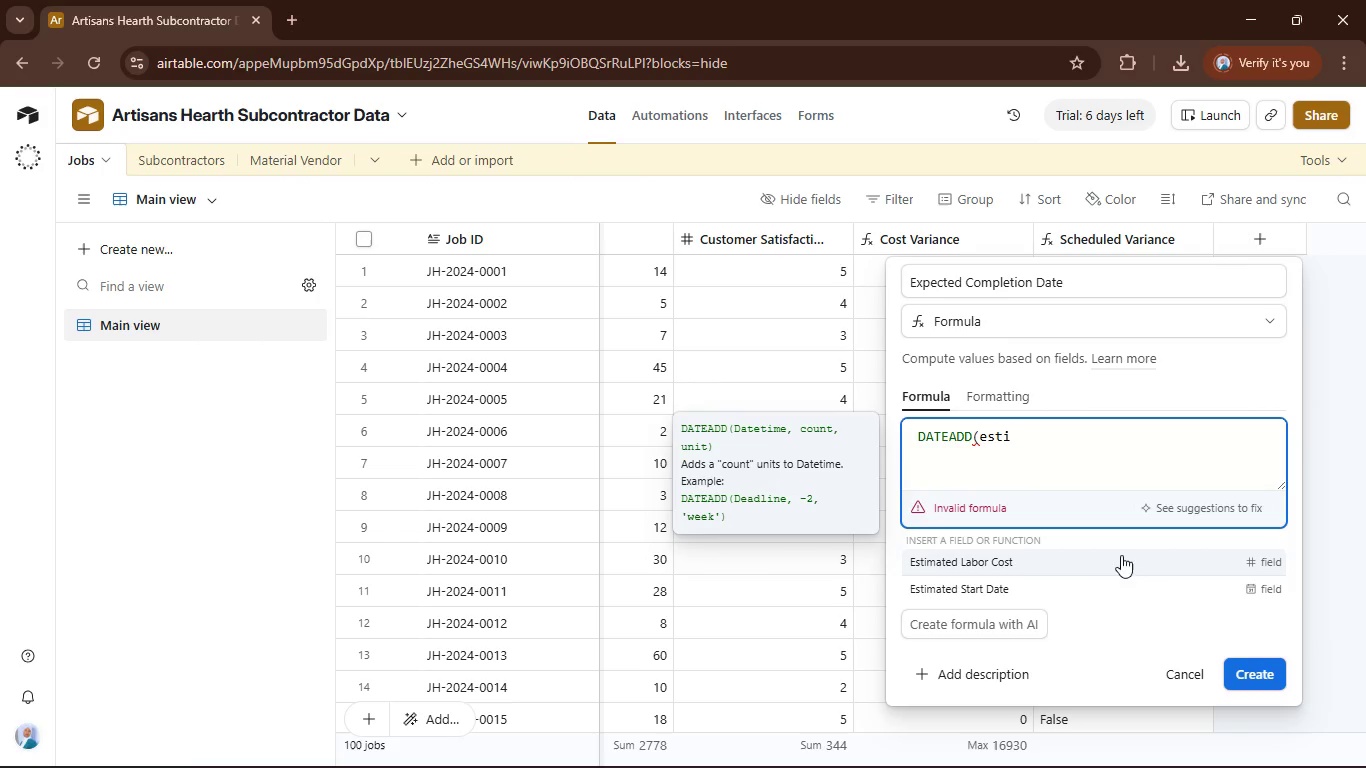 
left_click([1107, 589])
 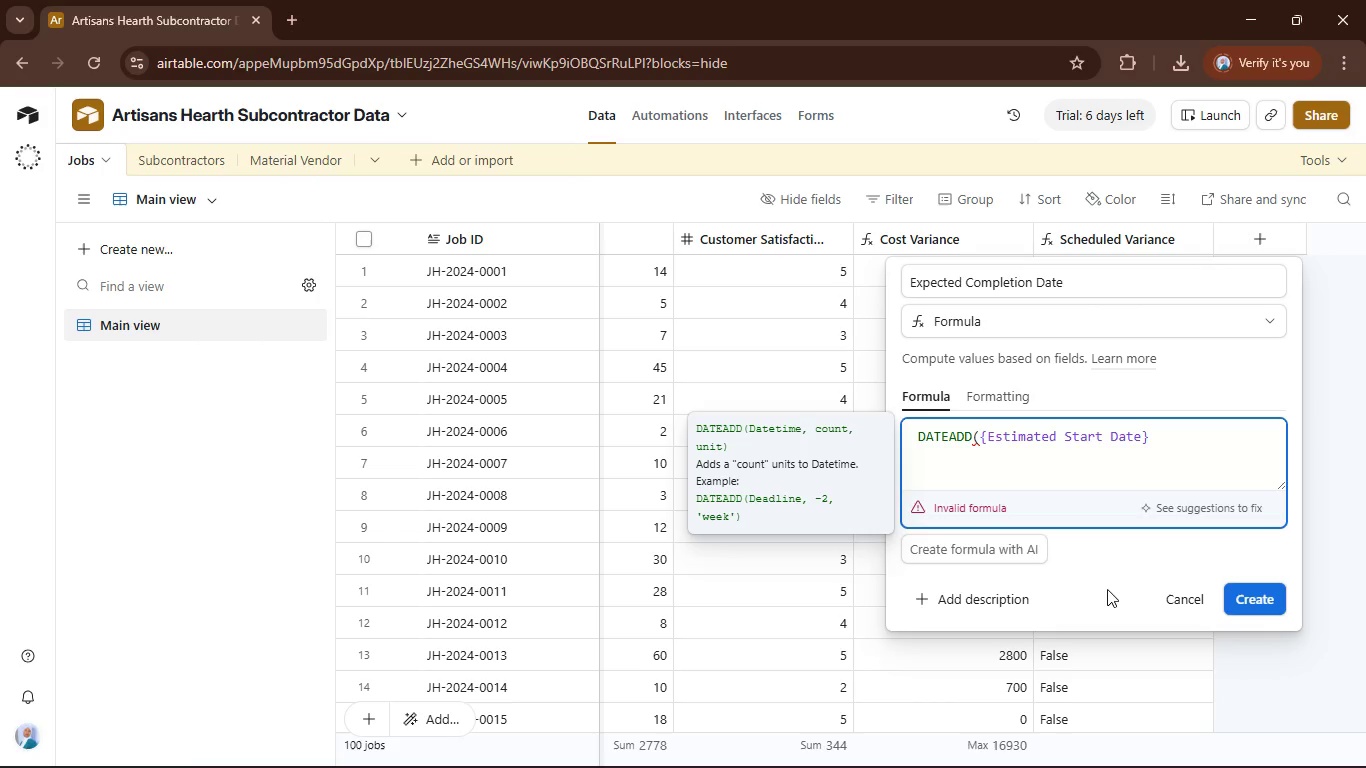 
type(,mat)
 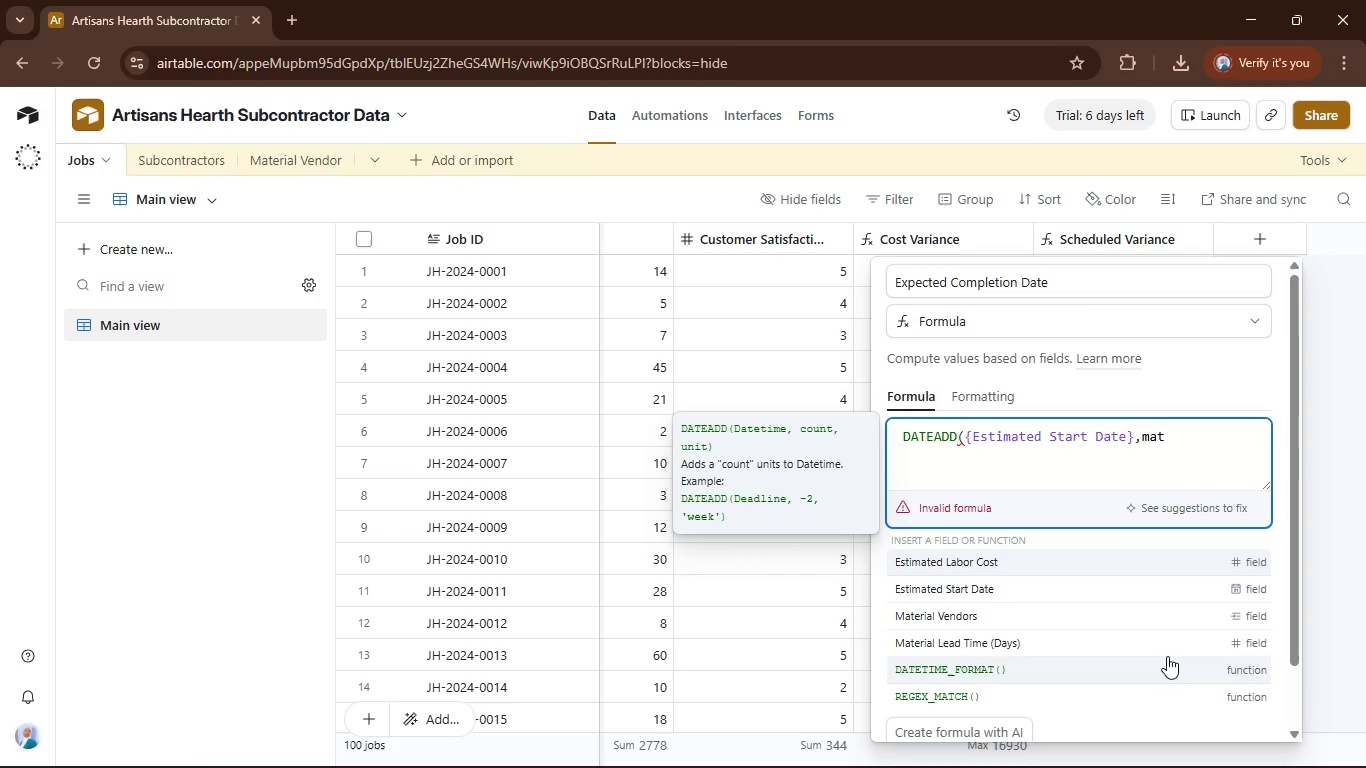 
left_click([1166, 638])
 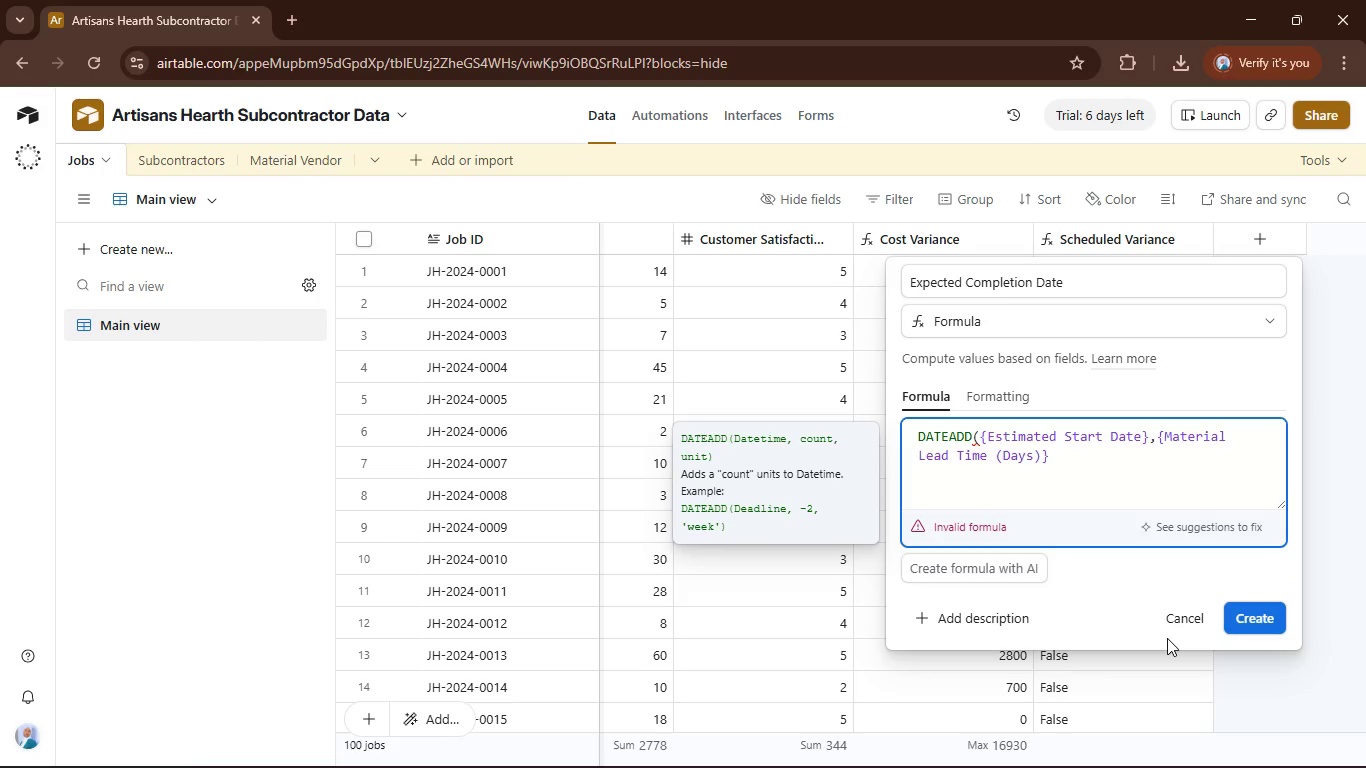 
key(Comma)
 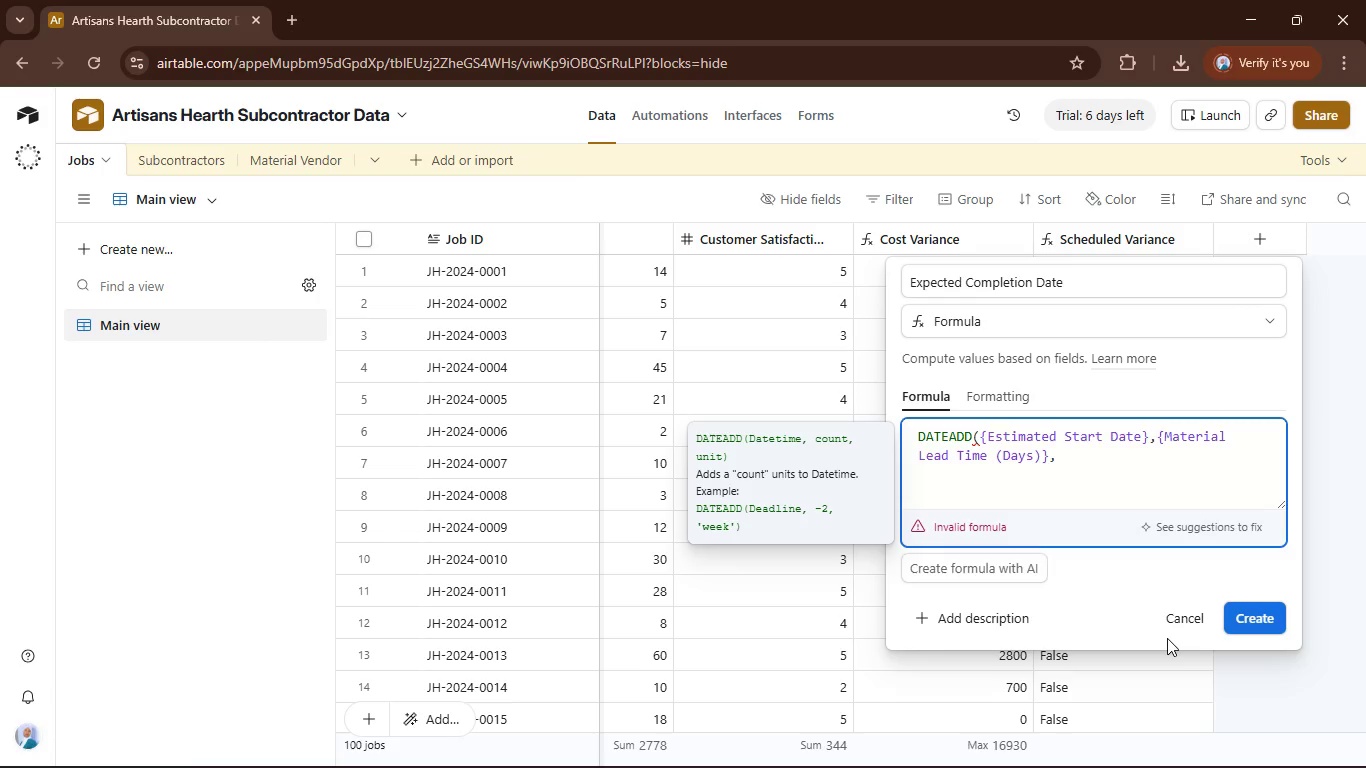 
key(Quote)
 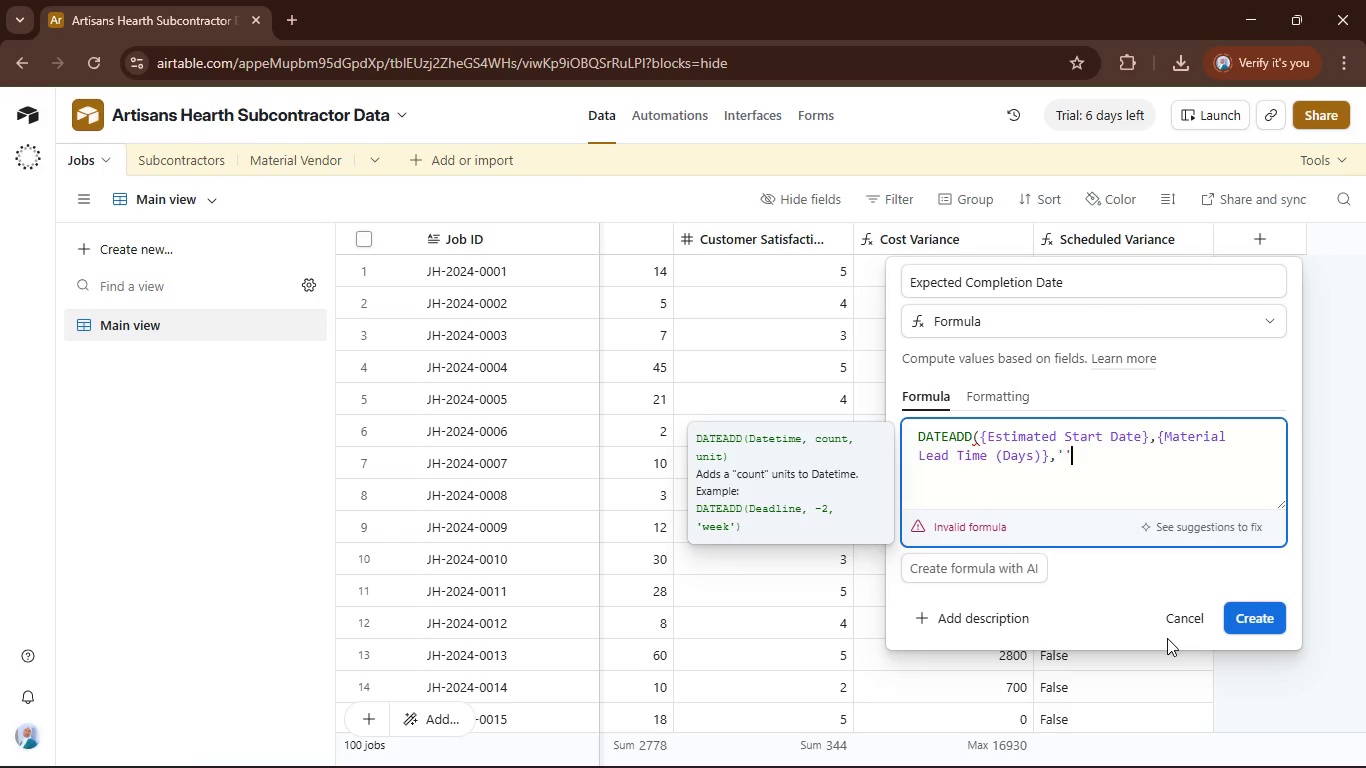 
key(Quote)
 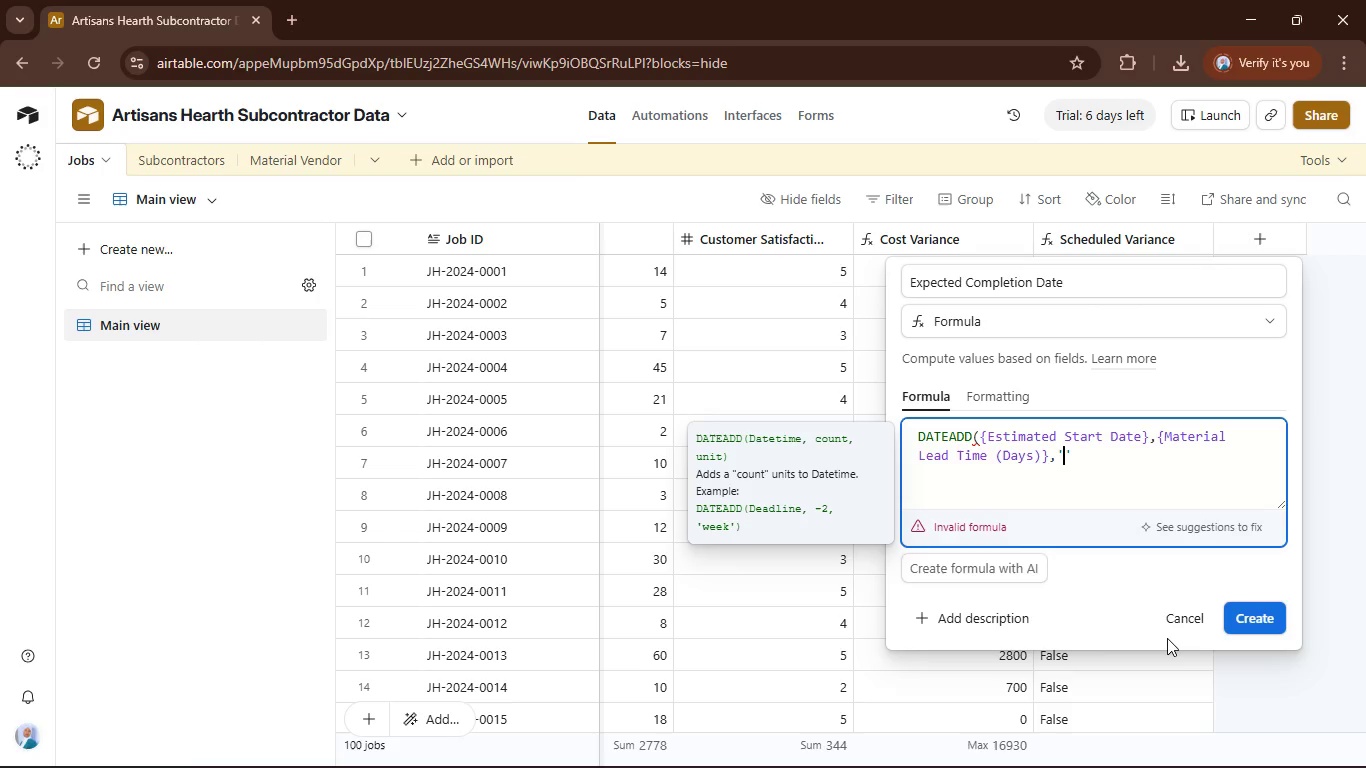 
key(ArrowLeft)
 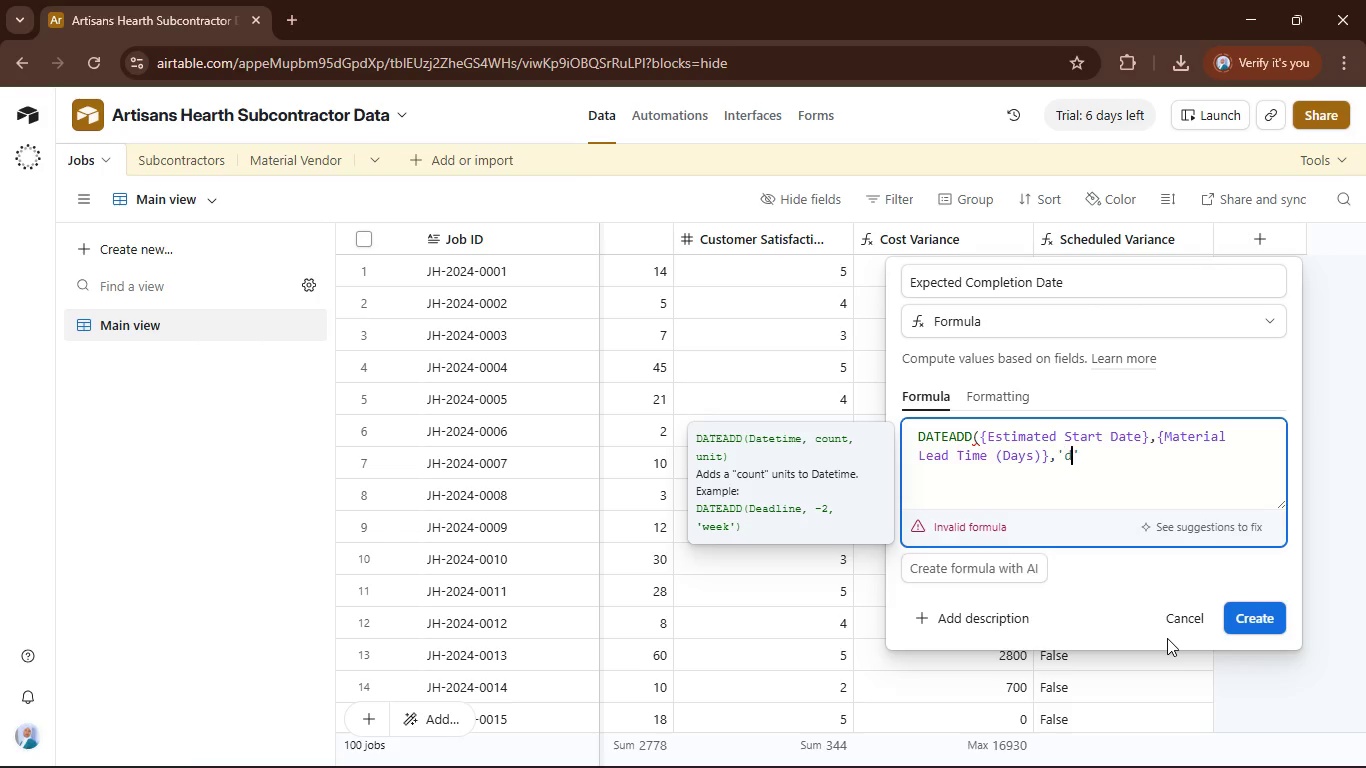 
type(days)
 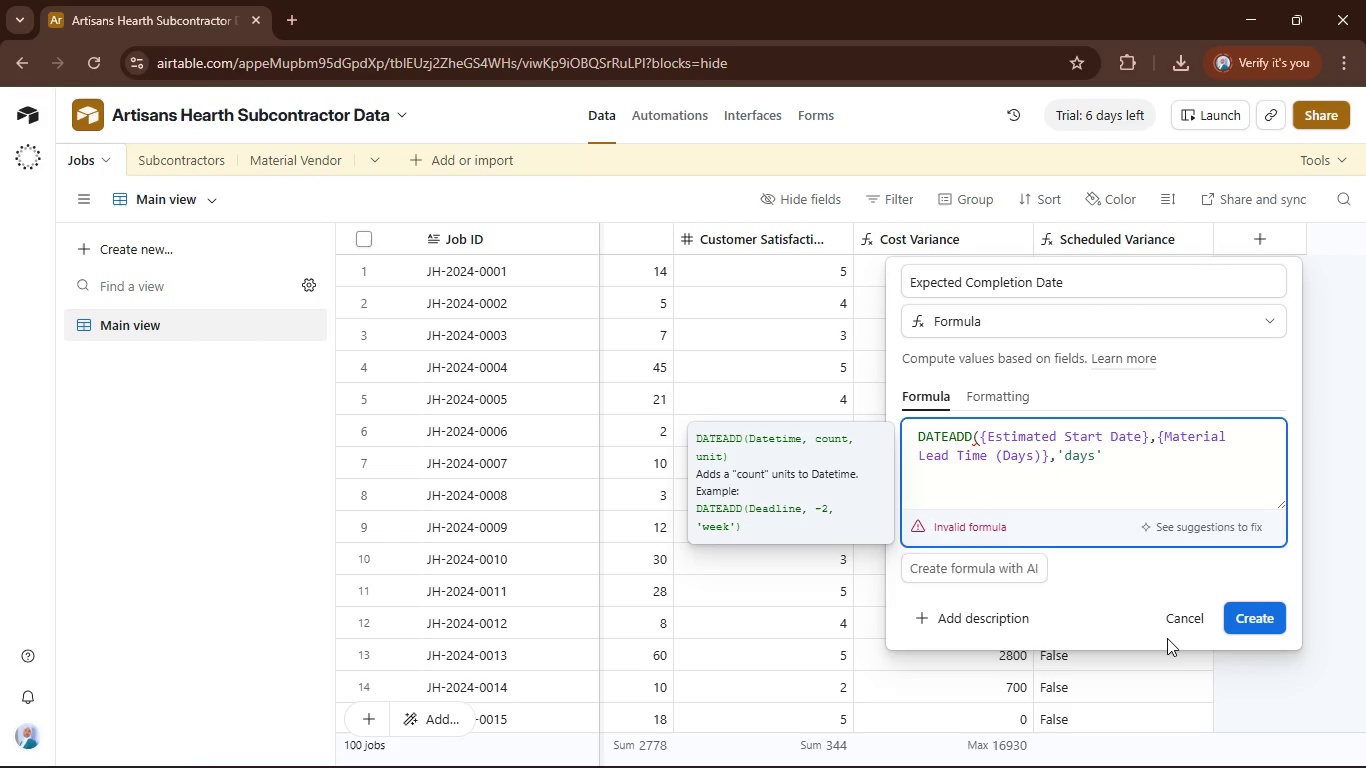 
key(ArrowRight)
 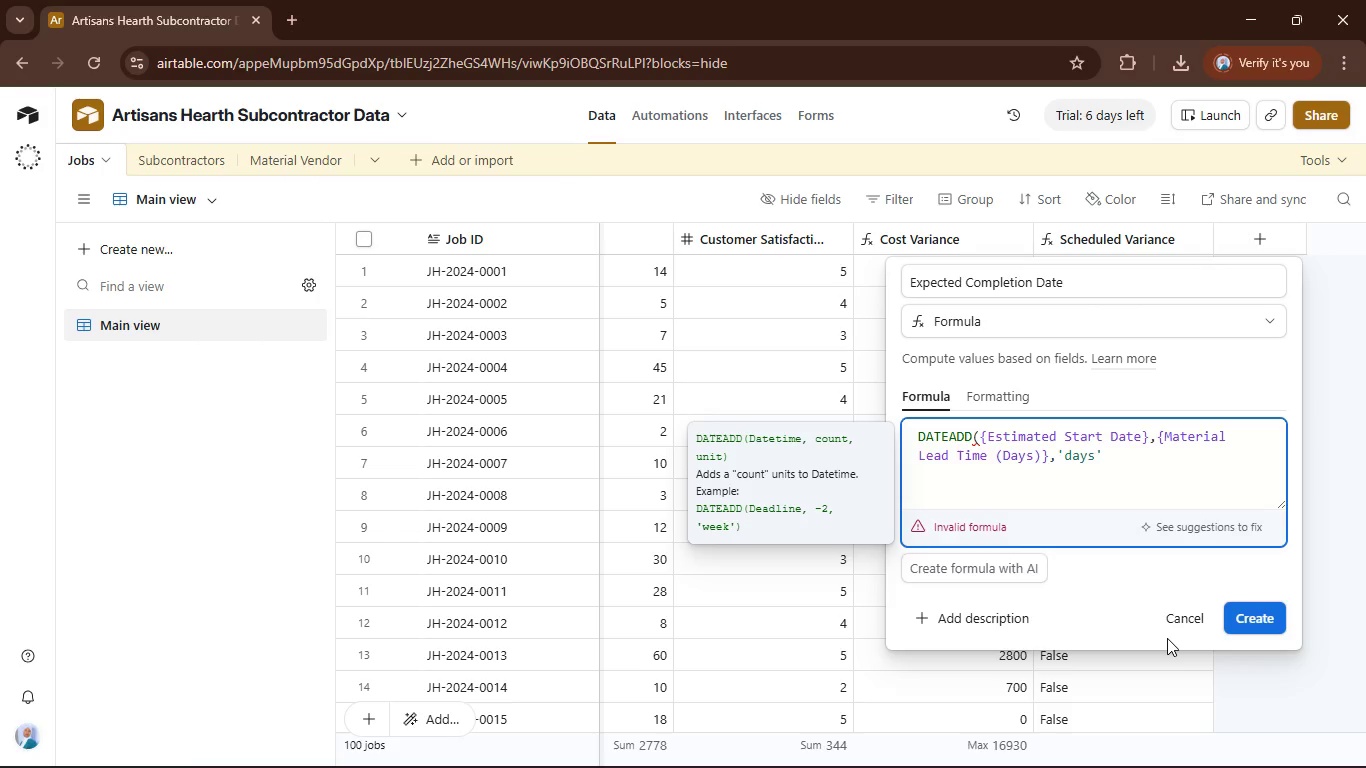 
key(Shift+0)
 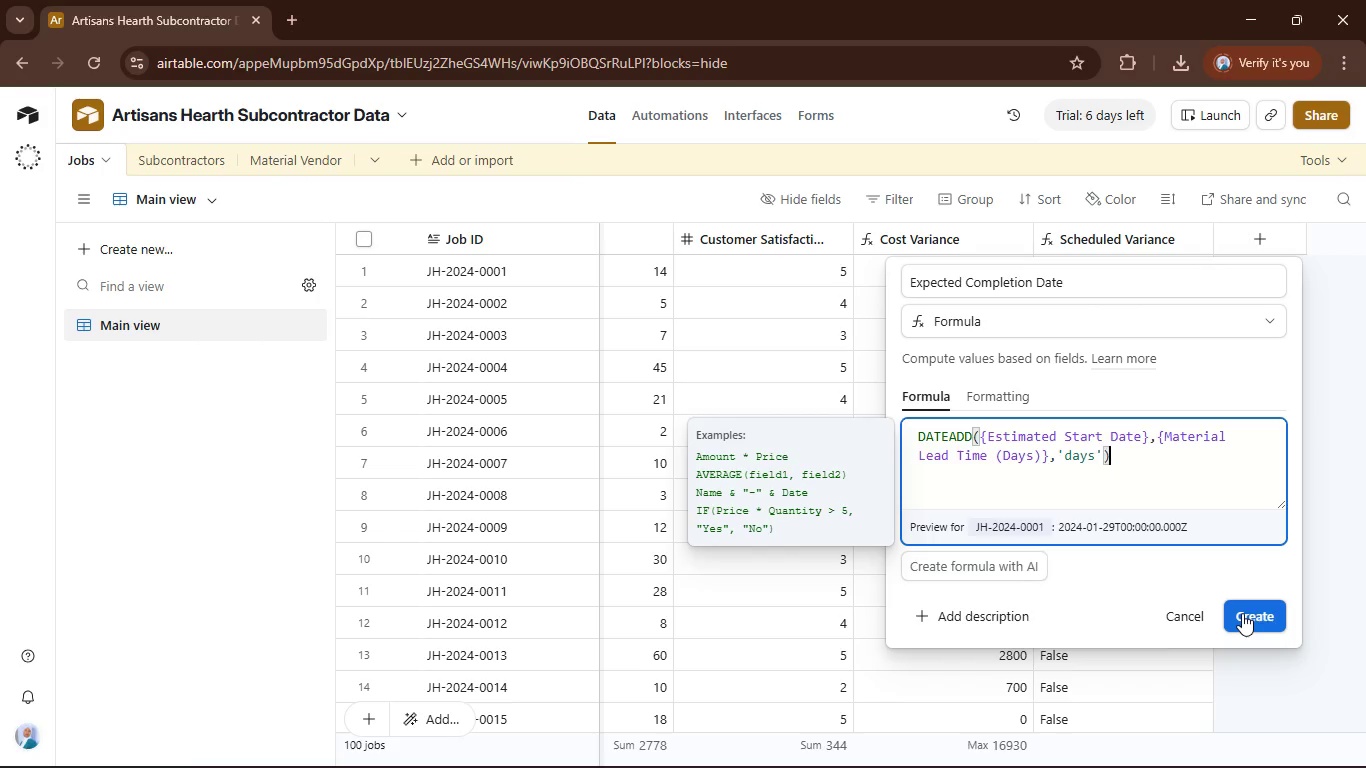 
wait(5.22)
 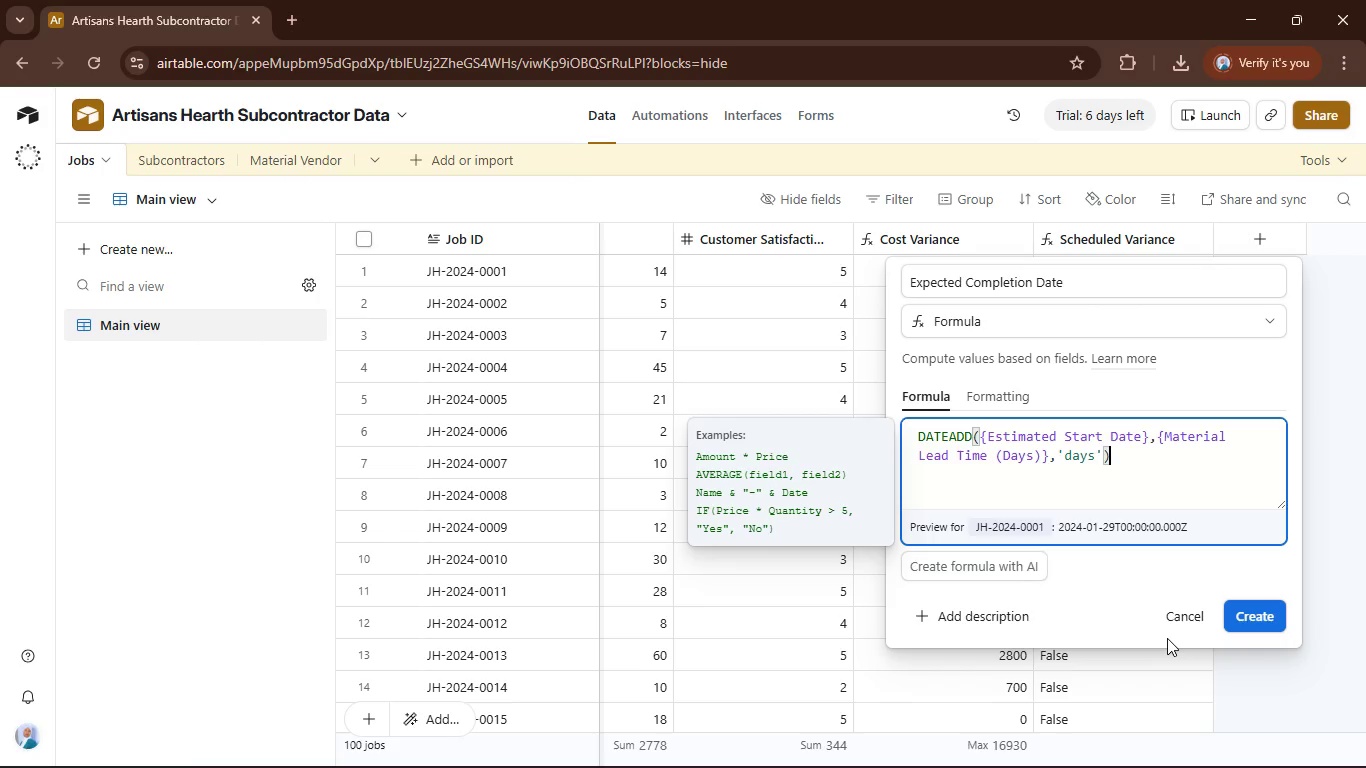 
left_click([1254, 625])
 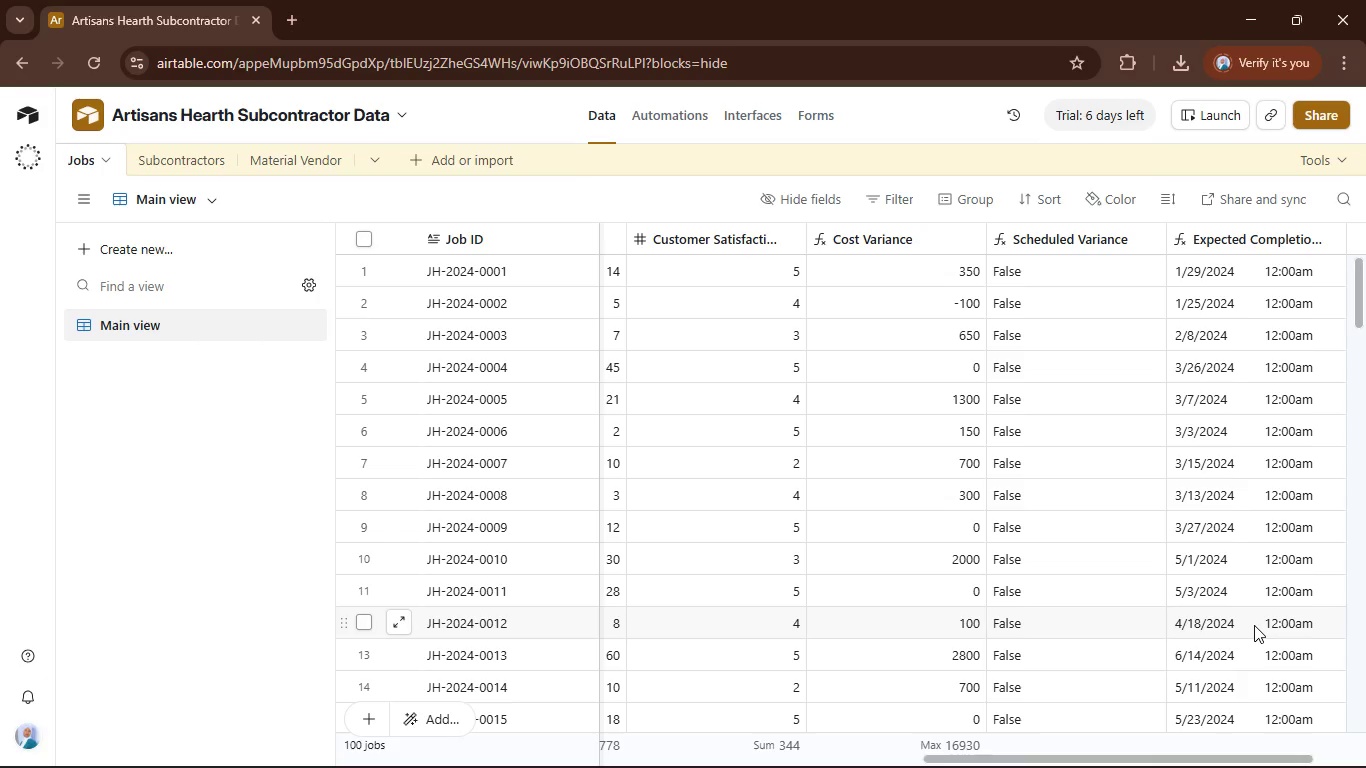 
wait(14.61)
 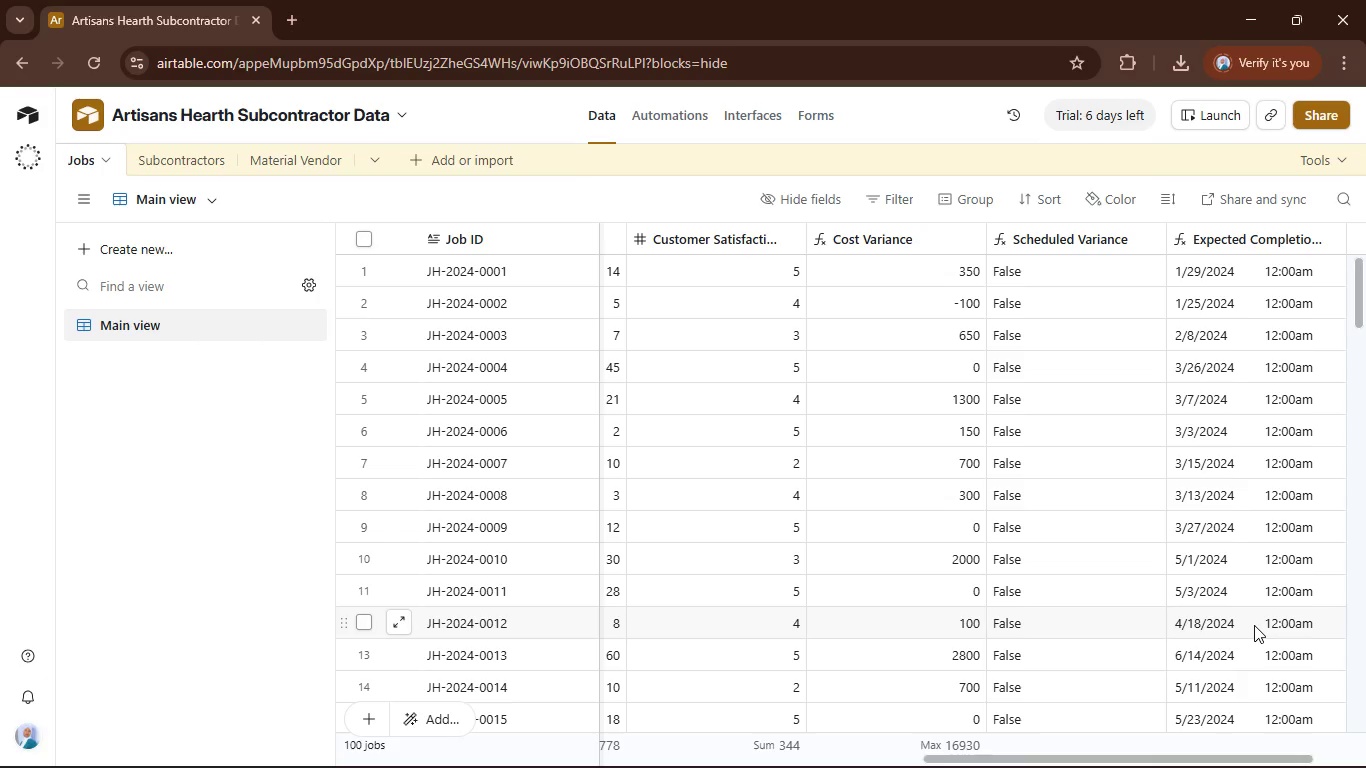 
left_click_drag(start_coordinate=[1106, 757], to_coordinate=[1212, 764])
 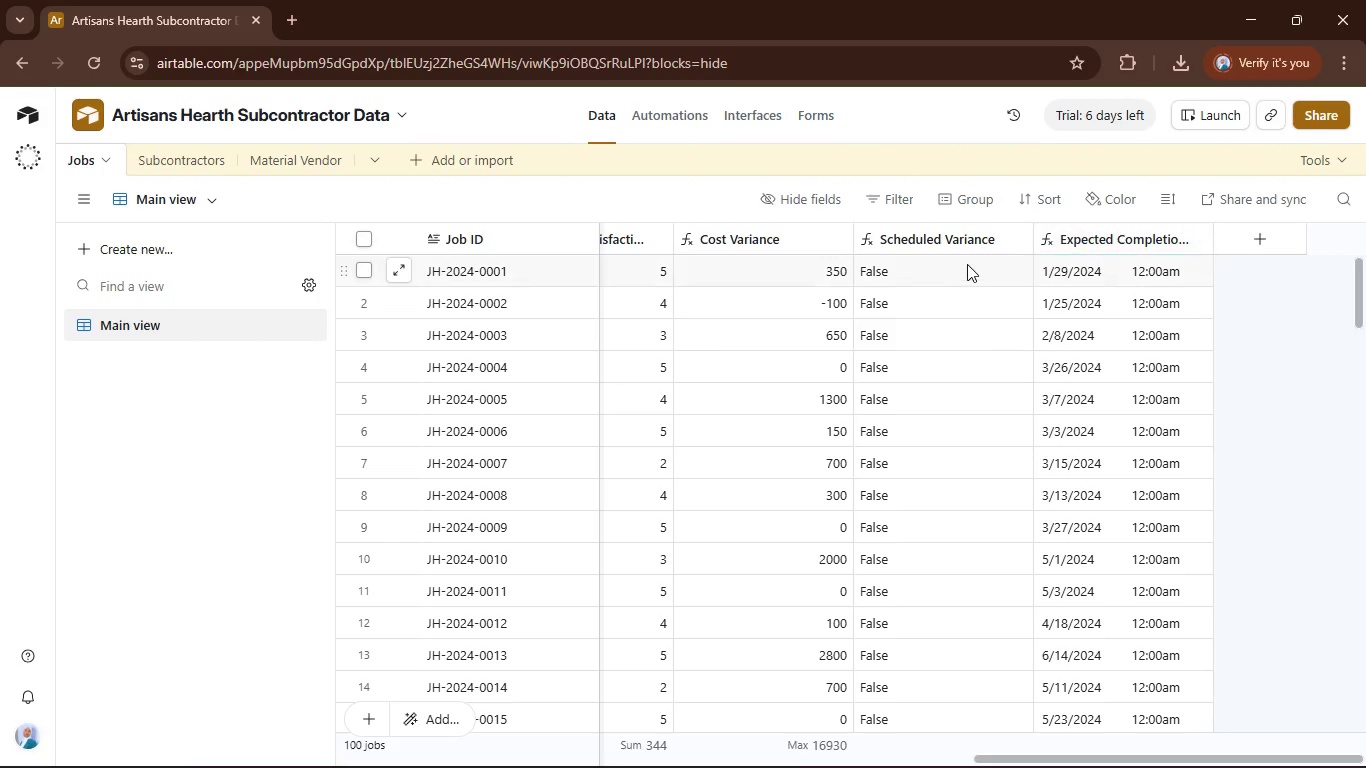 
left_click([953, 237])
 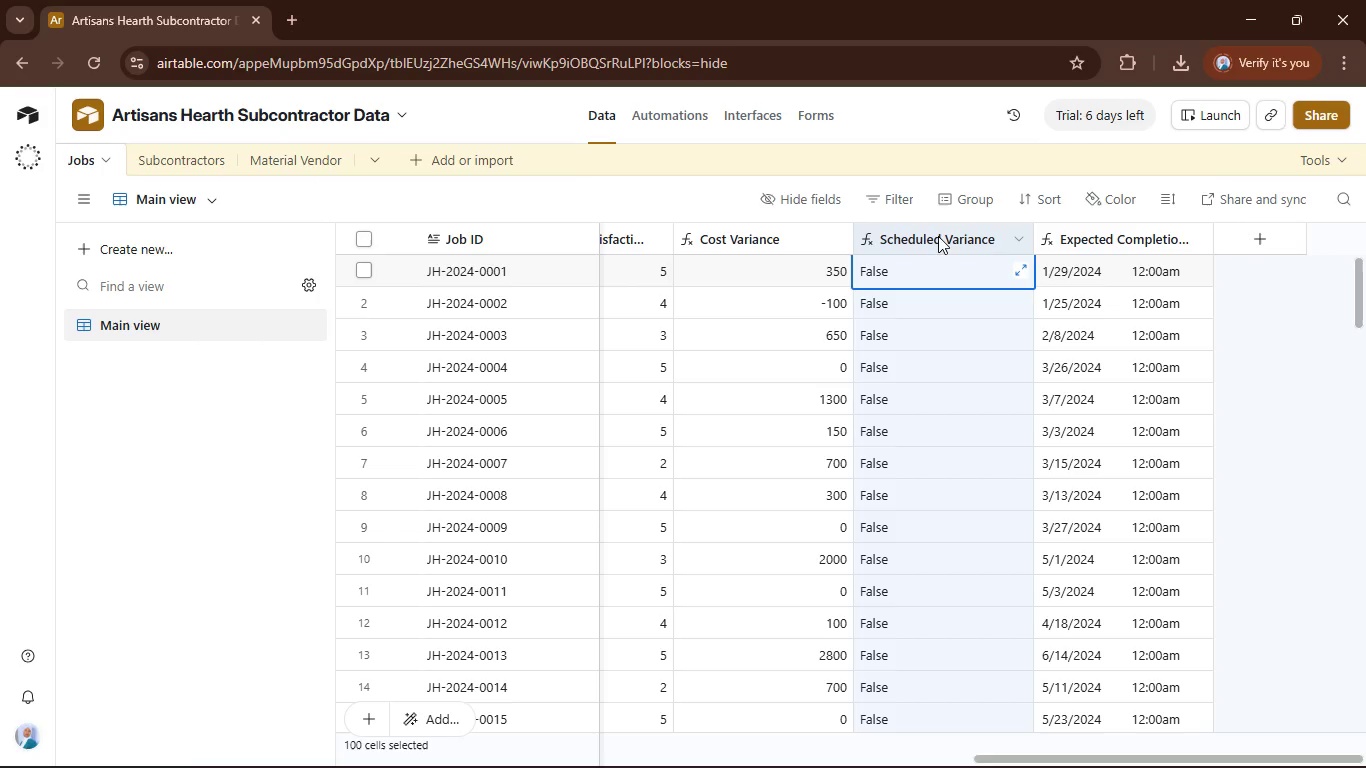 
left_click_drag(start_coordinate=[935, 234], to_coordinate=[1255, 223])
 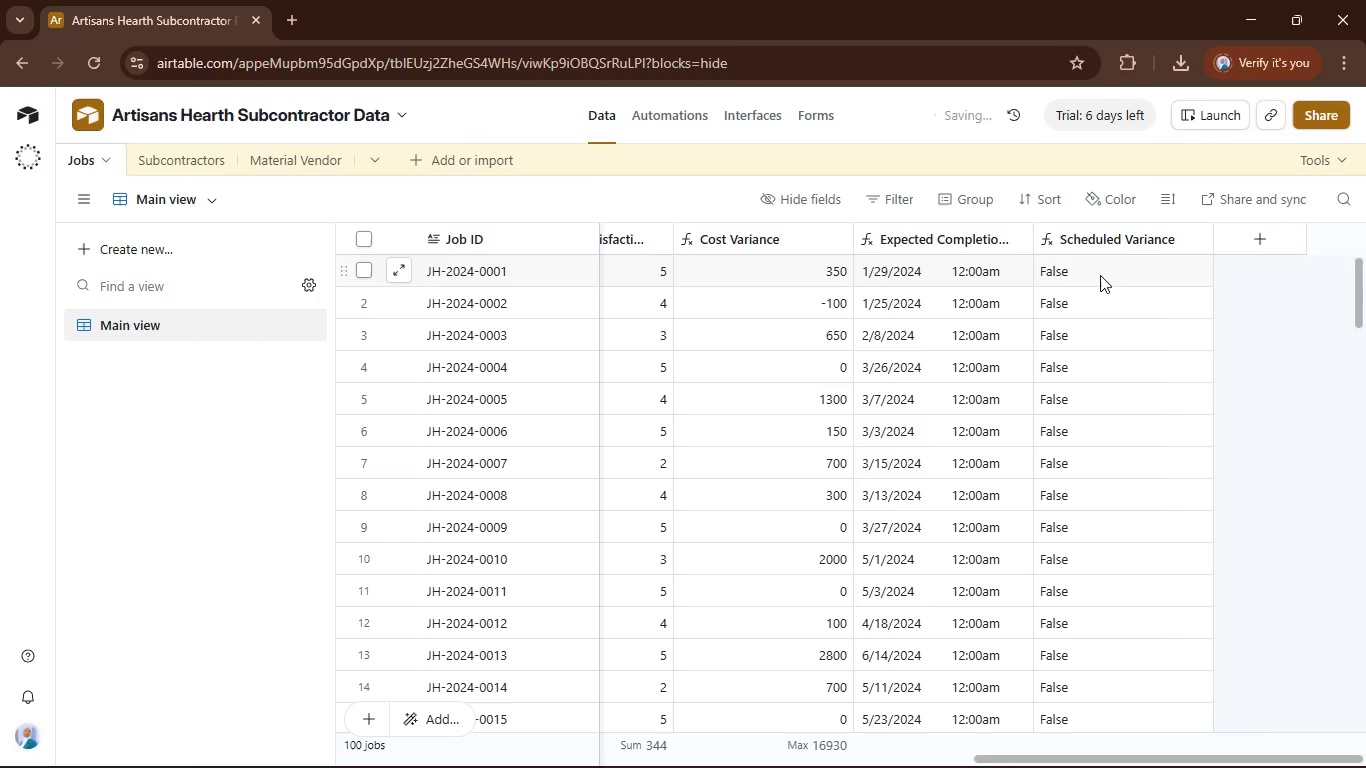 
double_click([1100, 273])
 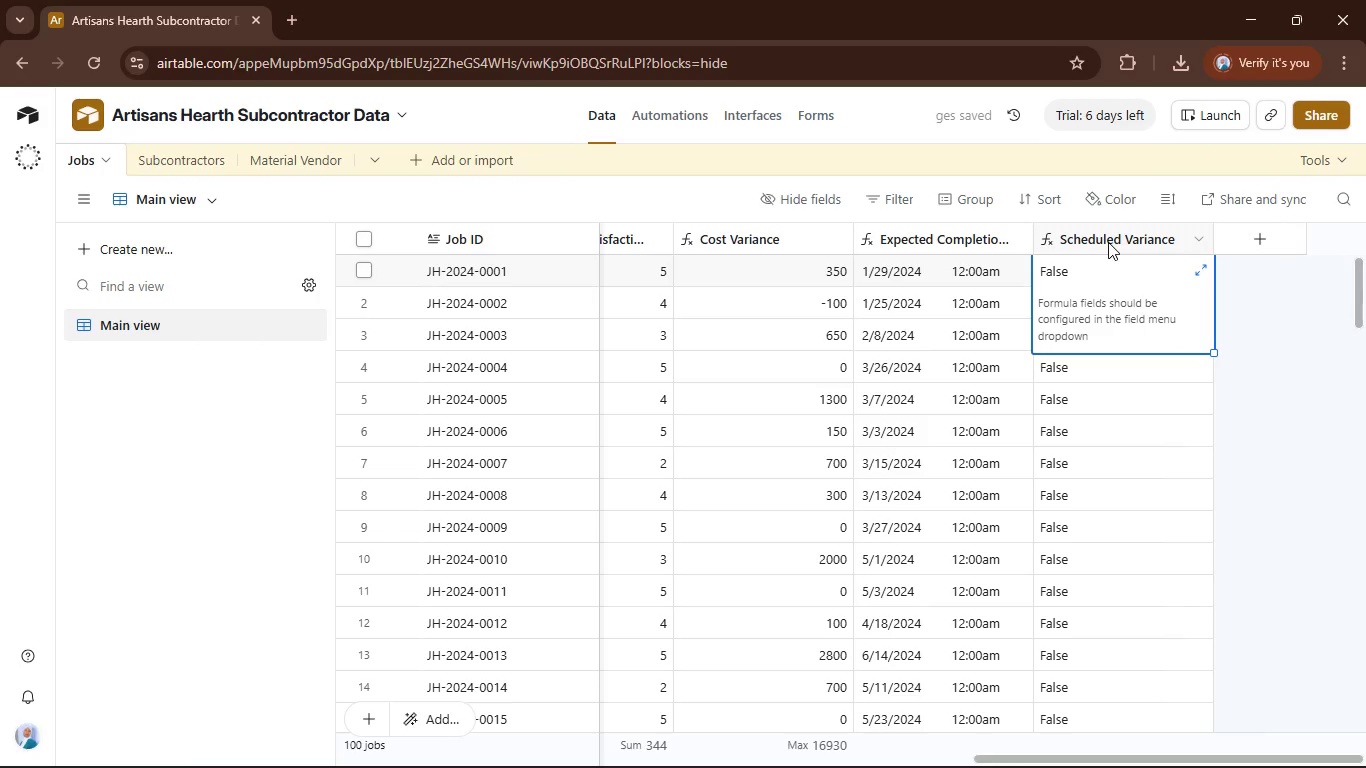 
double_click([1108, 242])
 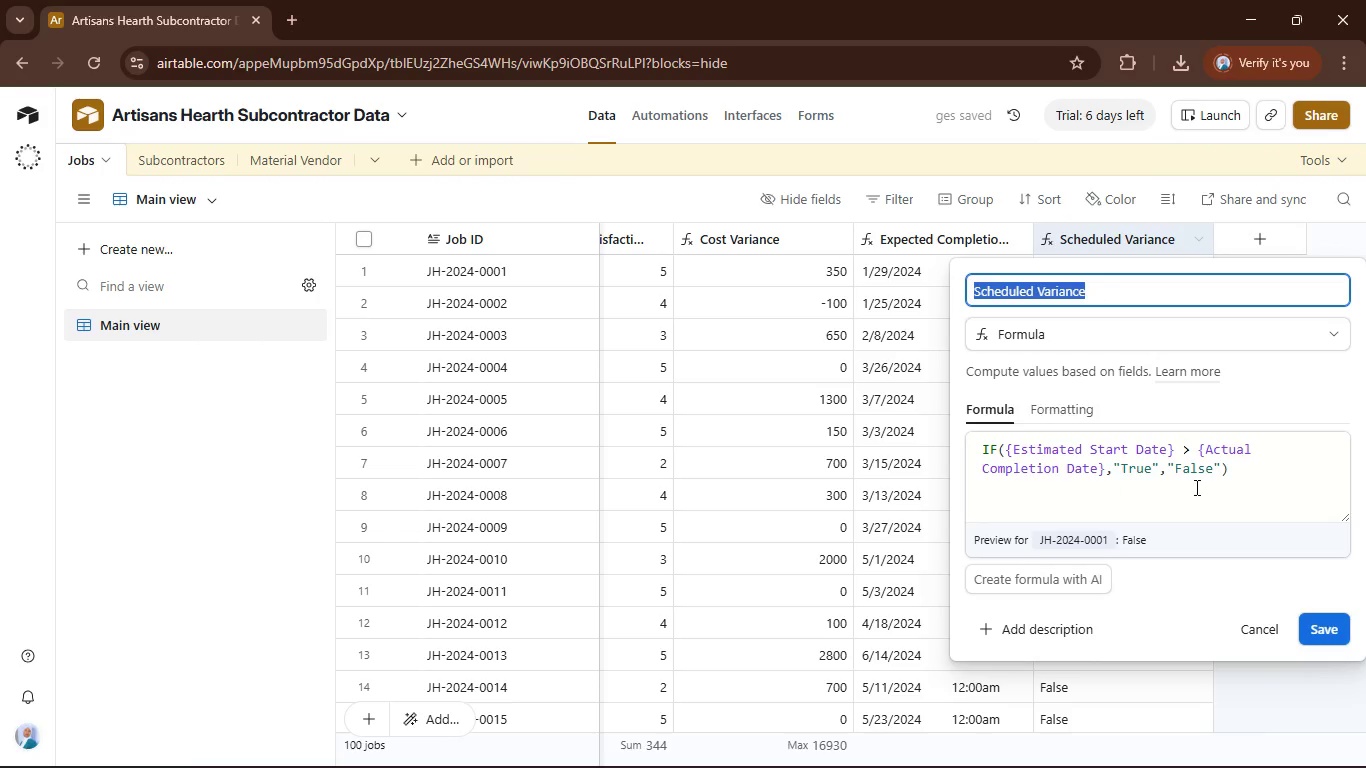 
left_click_drag(start_coordinate=[1235, 467], to_coordinate=[871, 431])
 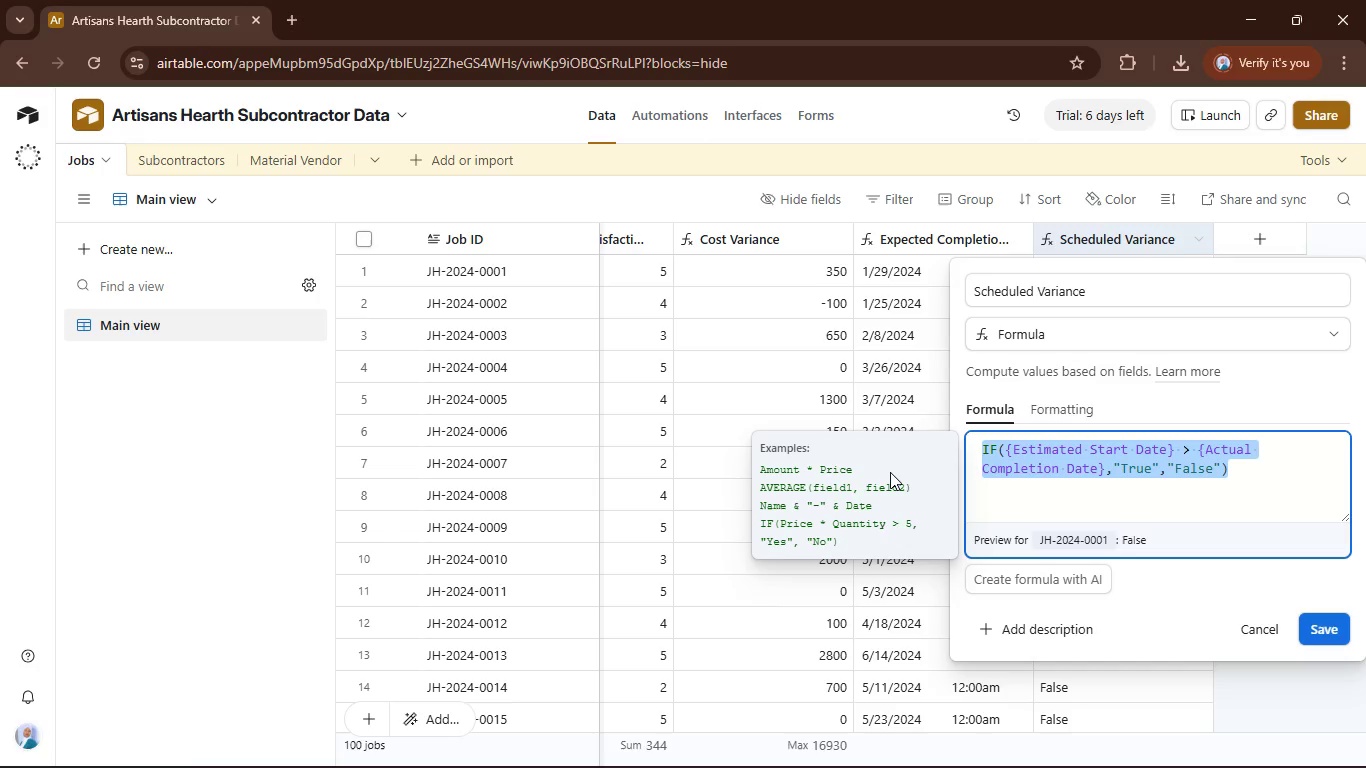 
wait(5.36)
 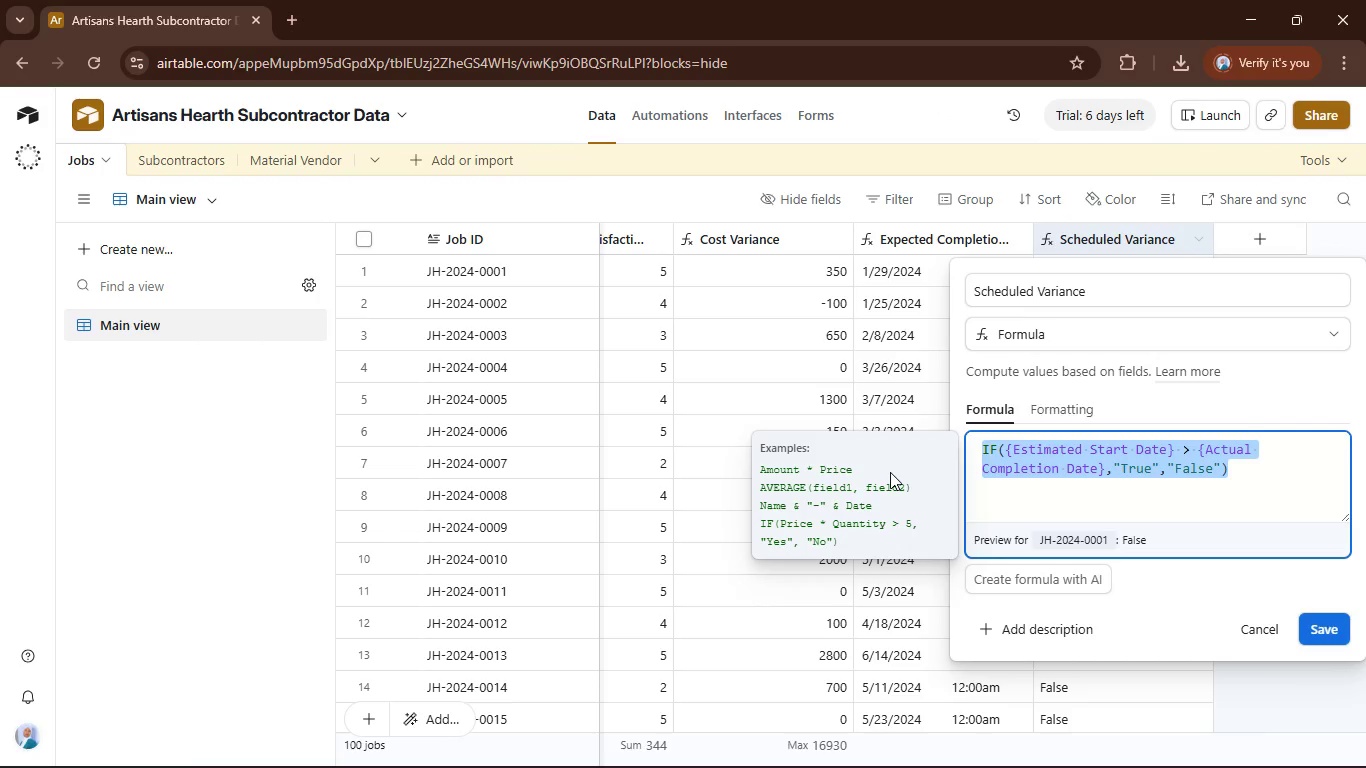 
type(datetime)
 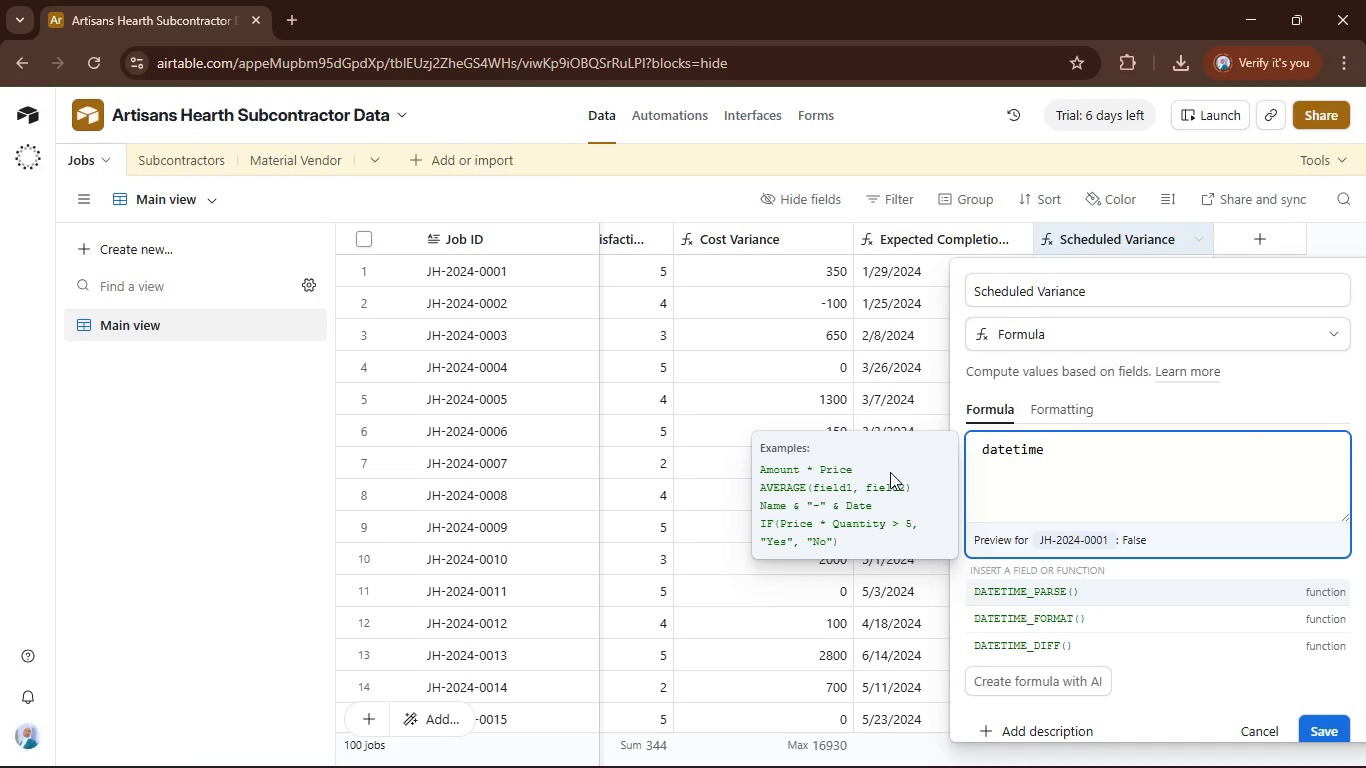 
hold_key(key=ShiftRight, duration=0.31)
 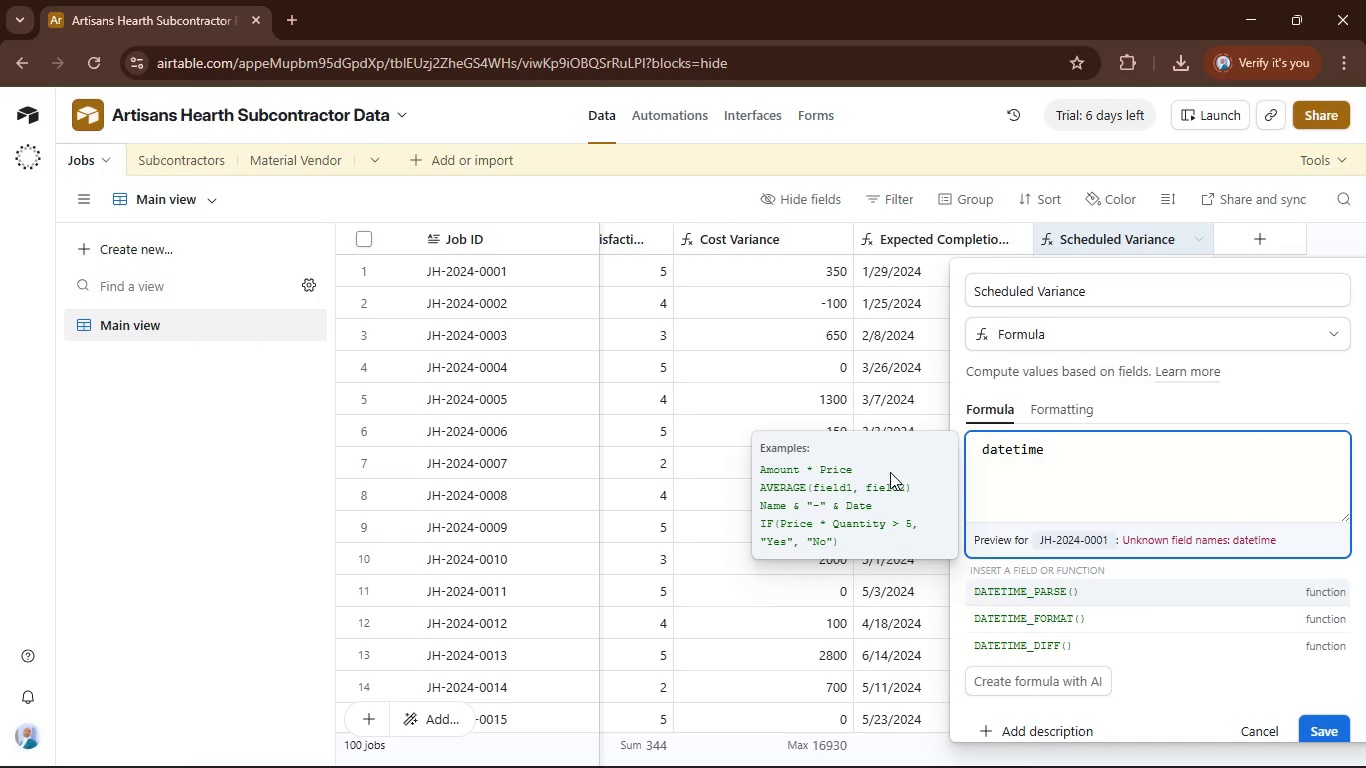 
hold_key(key=Backspace, duration=0.86)
 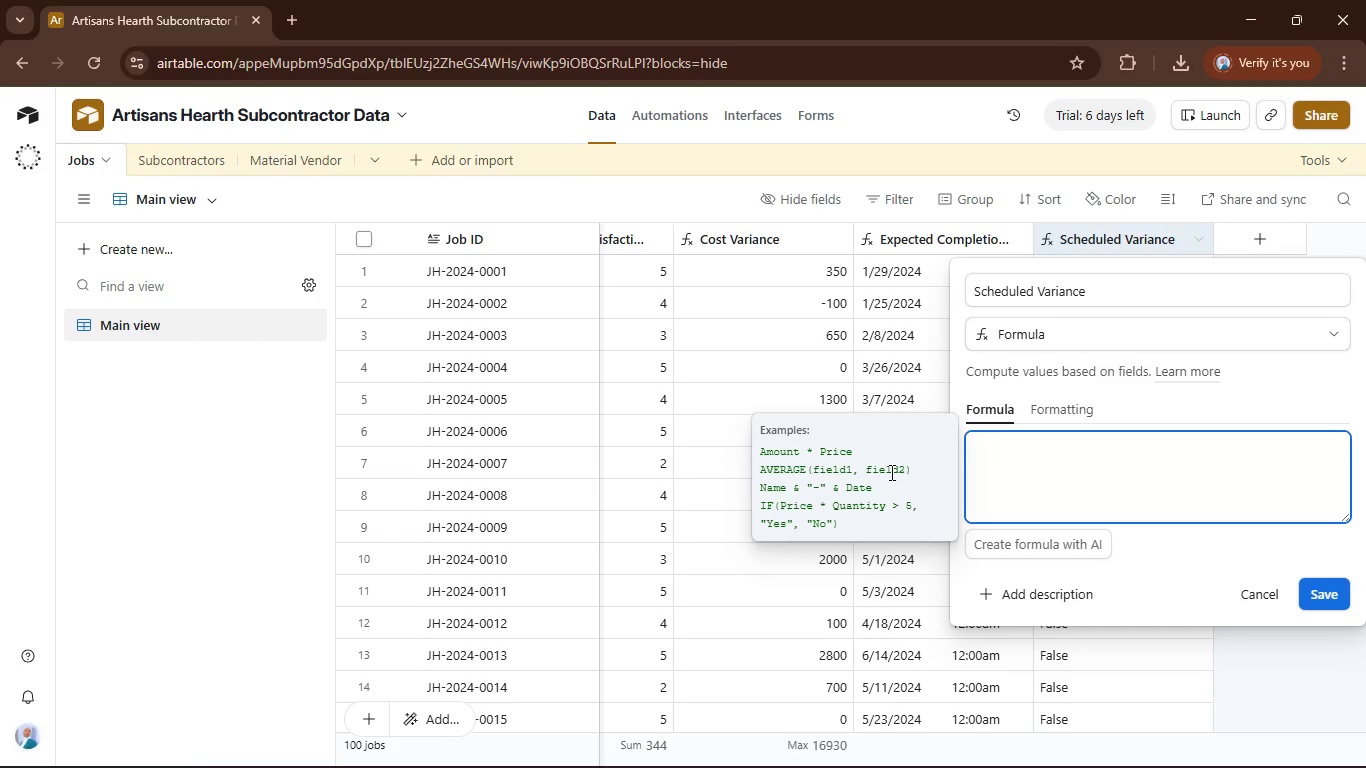 
type(DateTim)
 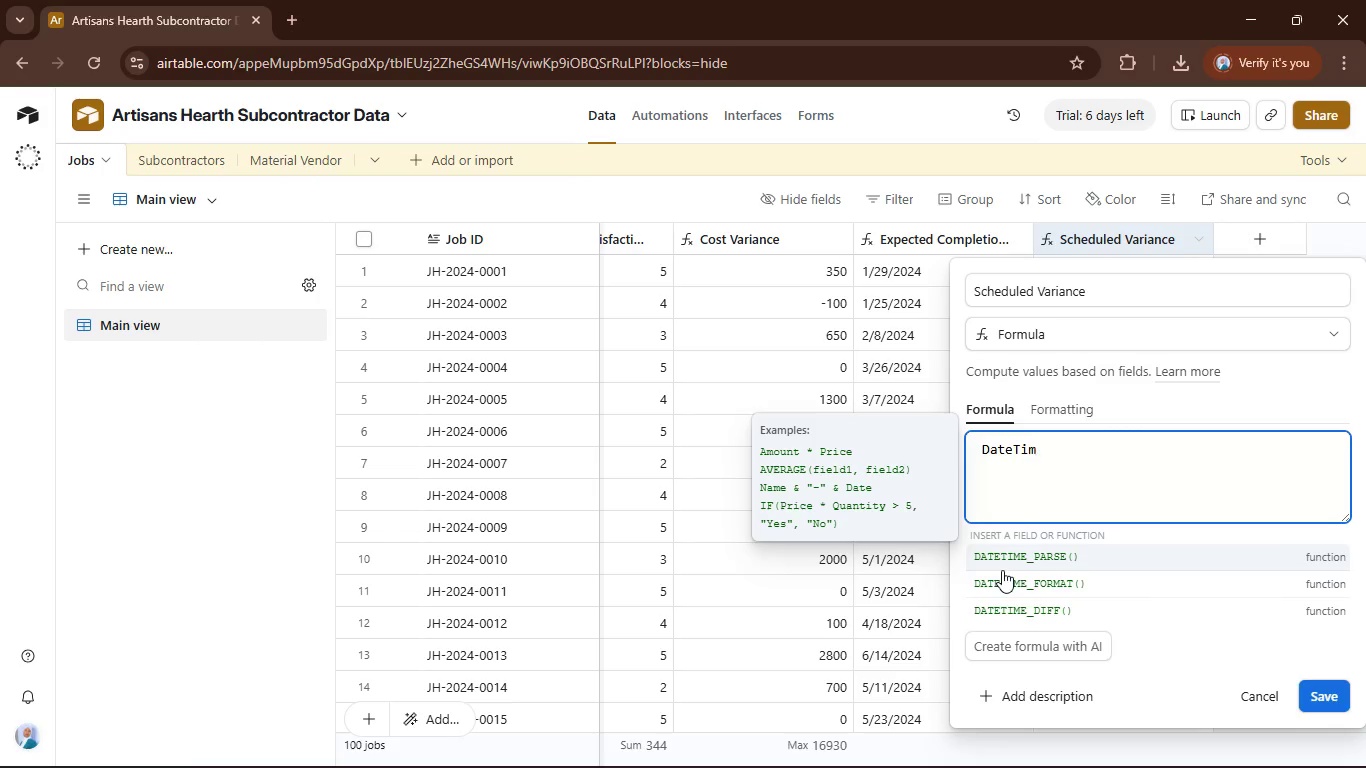 
left_click([1034, 612])
 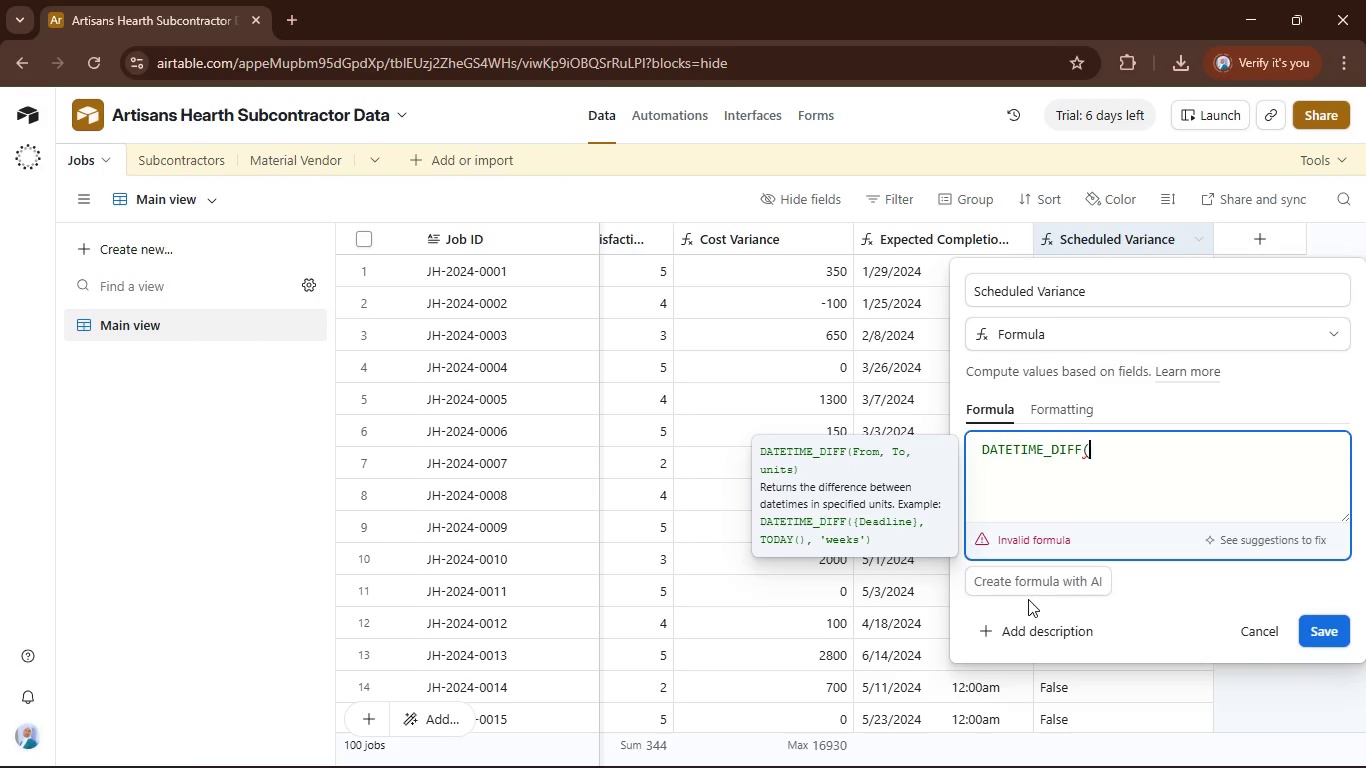 
type(act)
 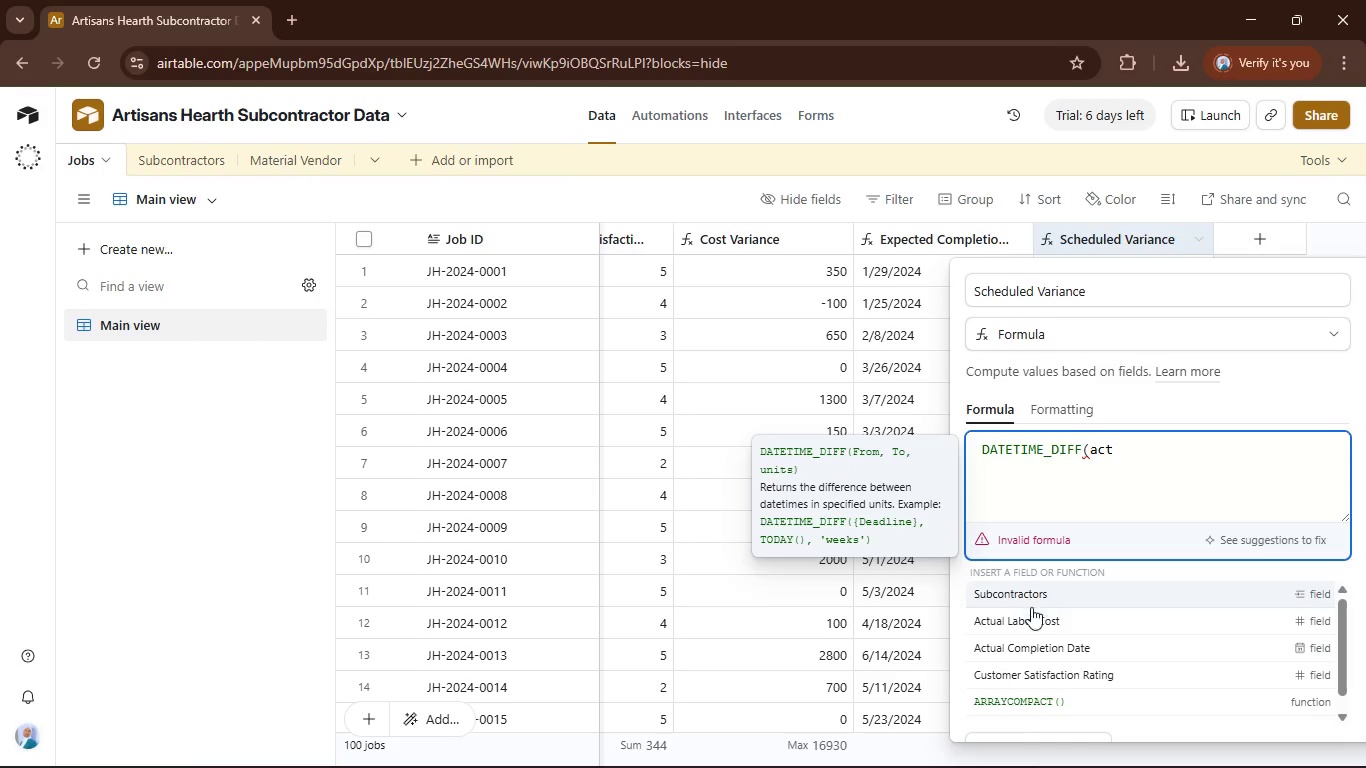 
left_click([1045, 645])
 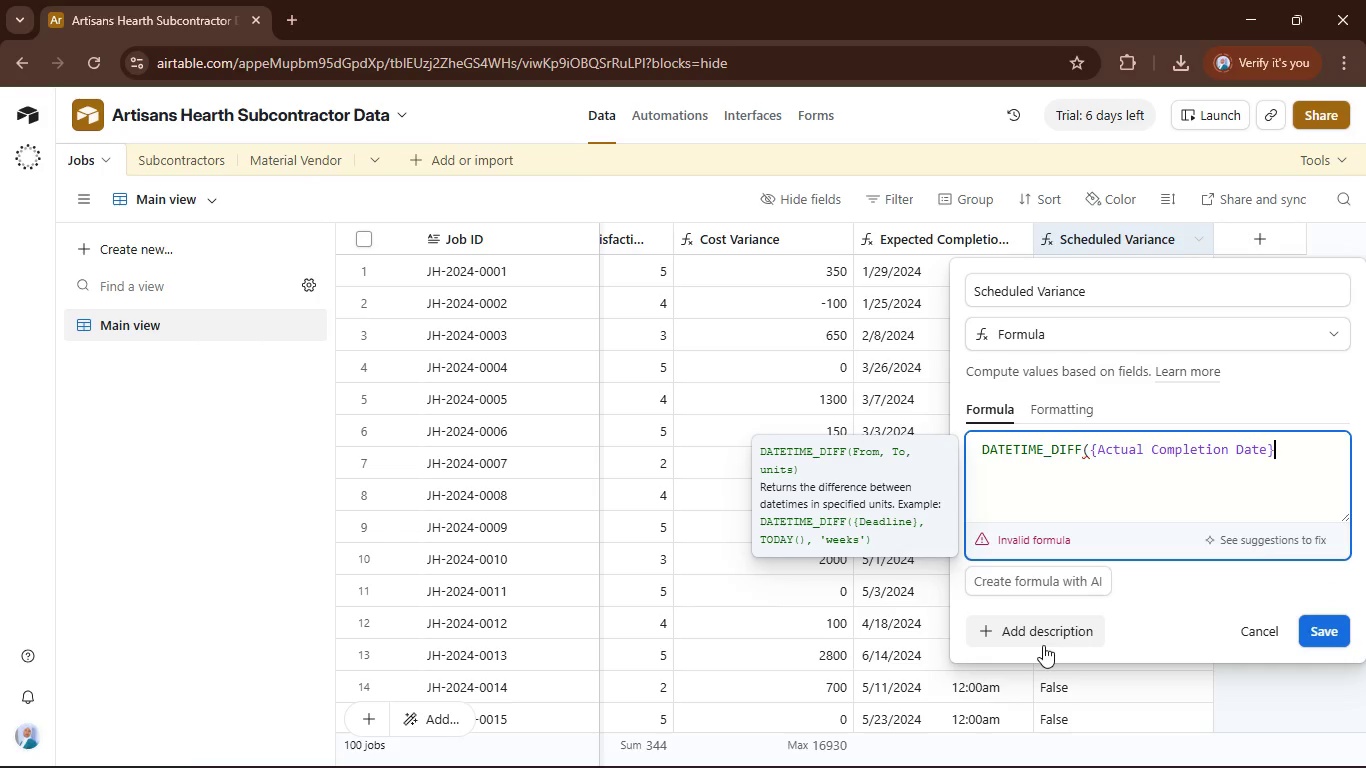 
type(-es)
key(Backspace)
key(Backspace)
key(Backspace)
type(,esti)
 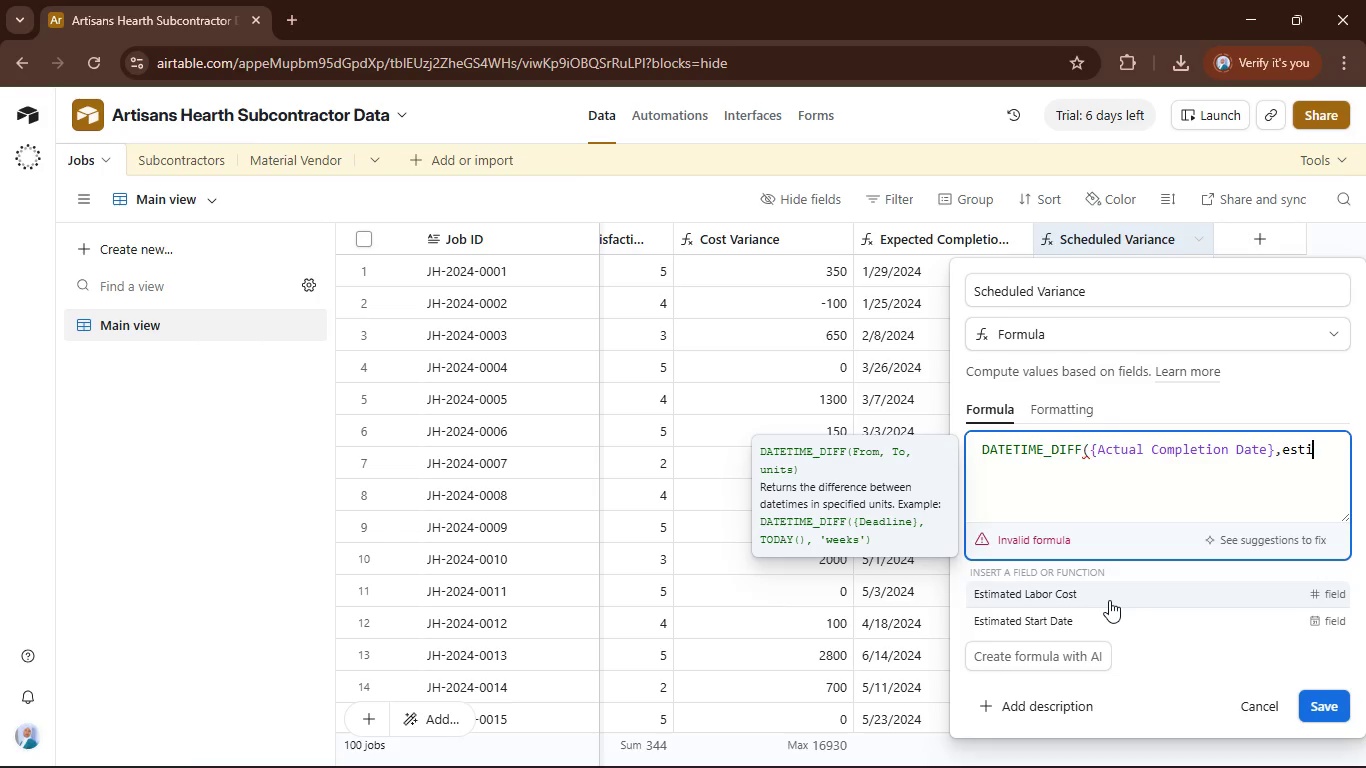 
wait(10.03)
 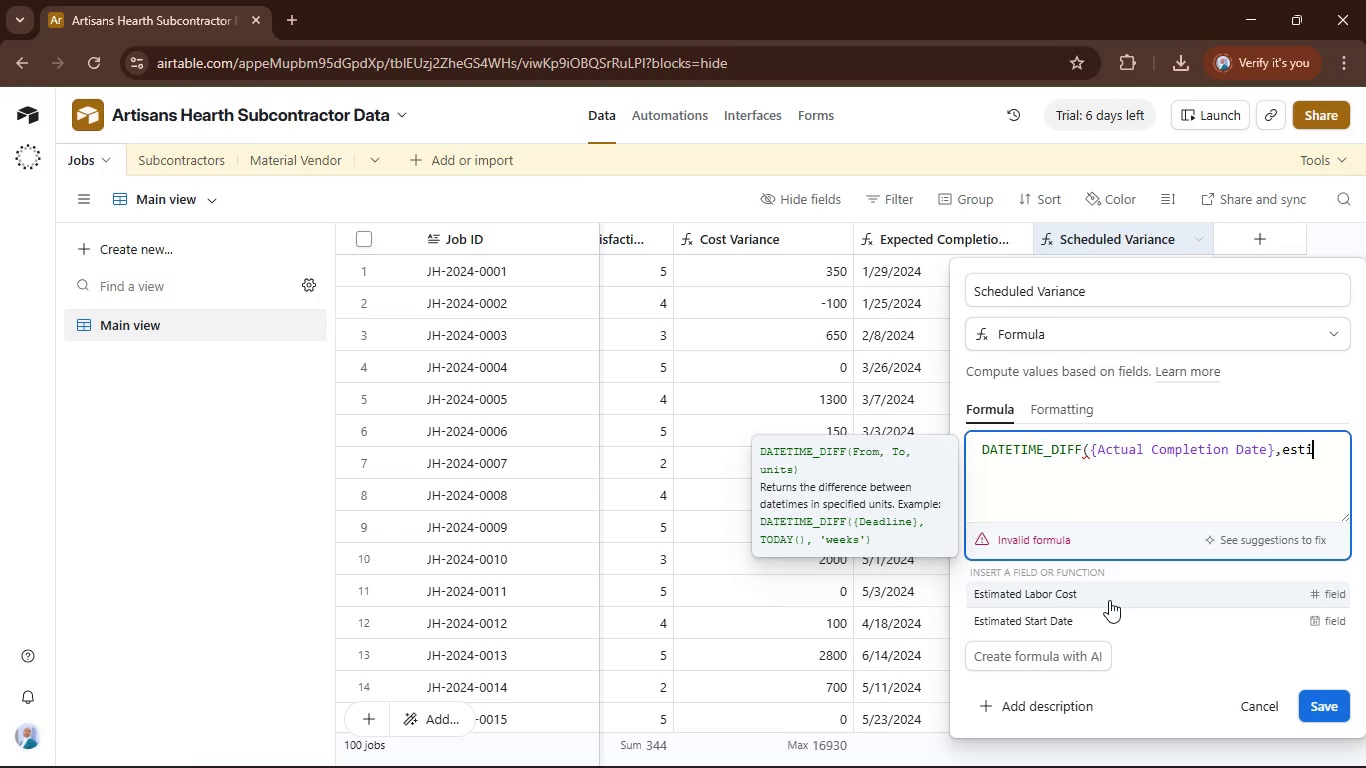 
left_click([922, 245])
 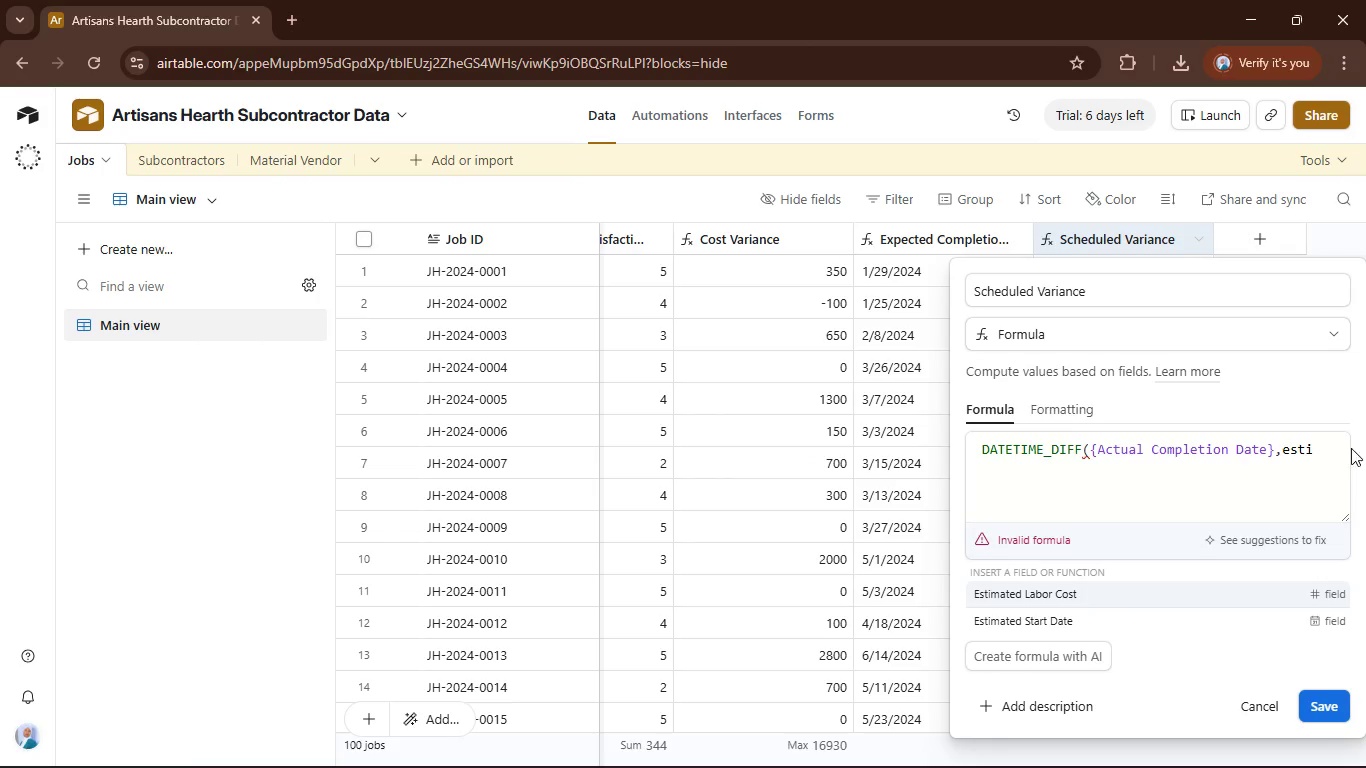 
left_click([1327, 447])
 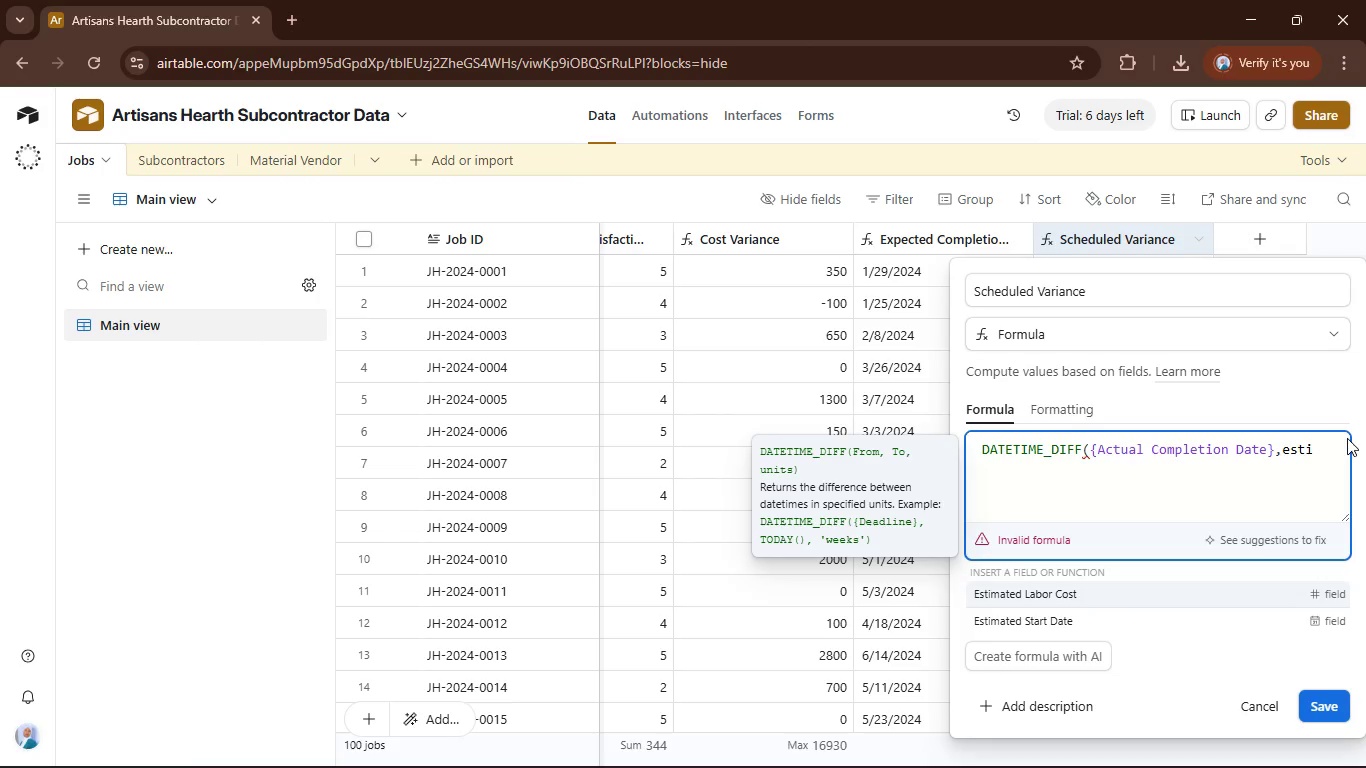 
key(Backspace)
key(Backspace)
key(Backspace)
key(Backspace)
type(ex)
 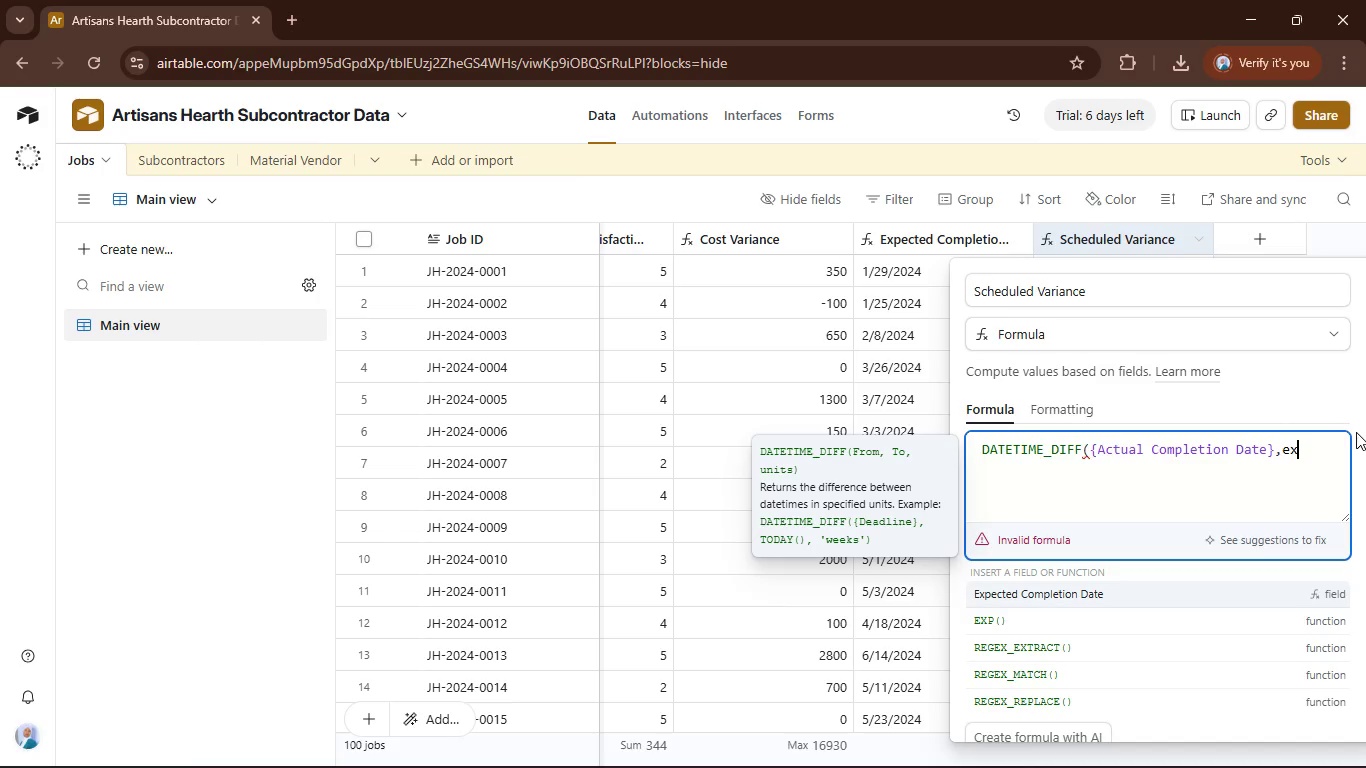 
type(pexted com)
 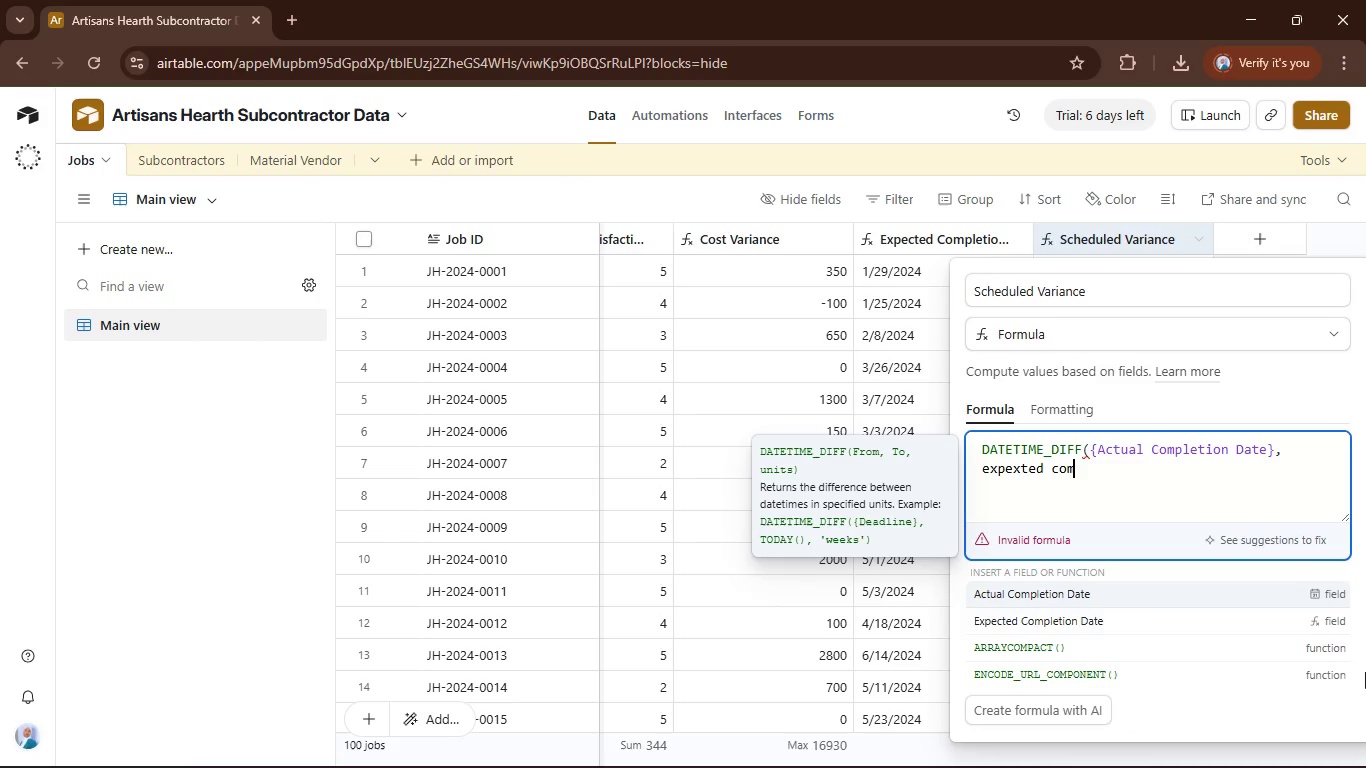 
left_click([1223, 614])
 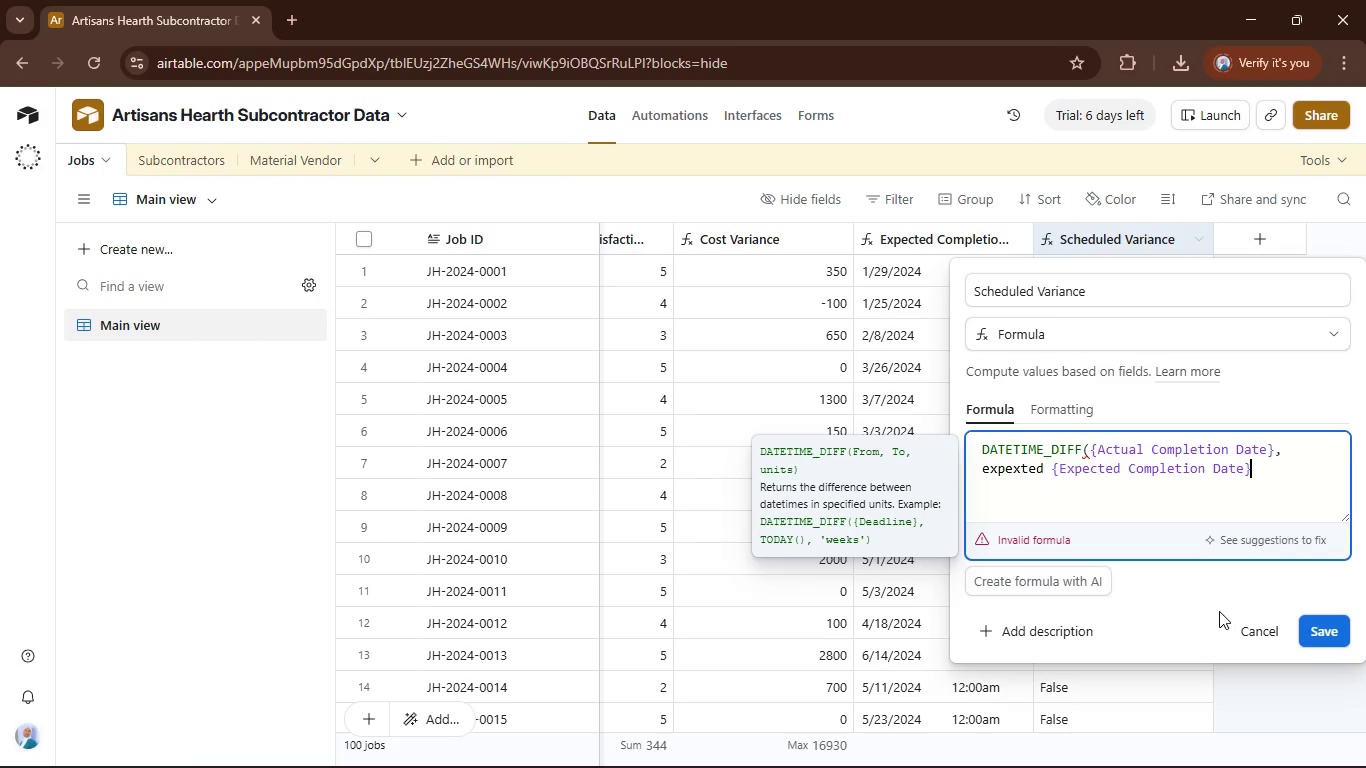 
key(Comma)
 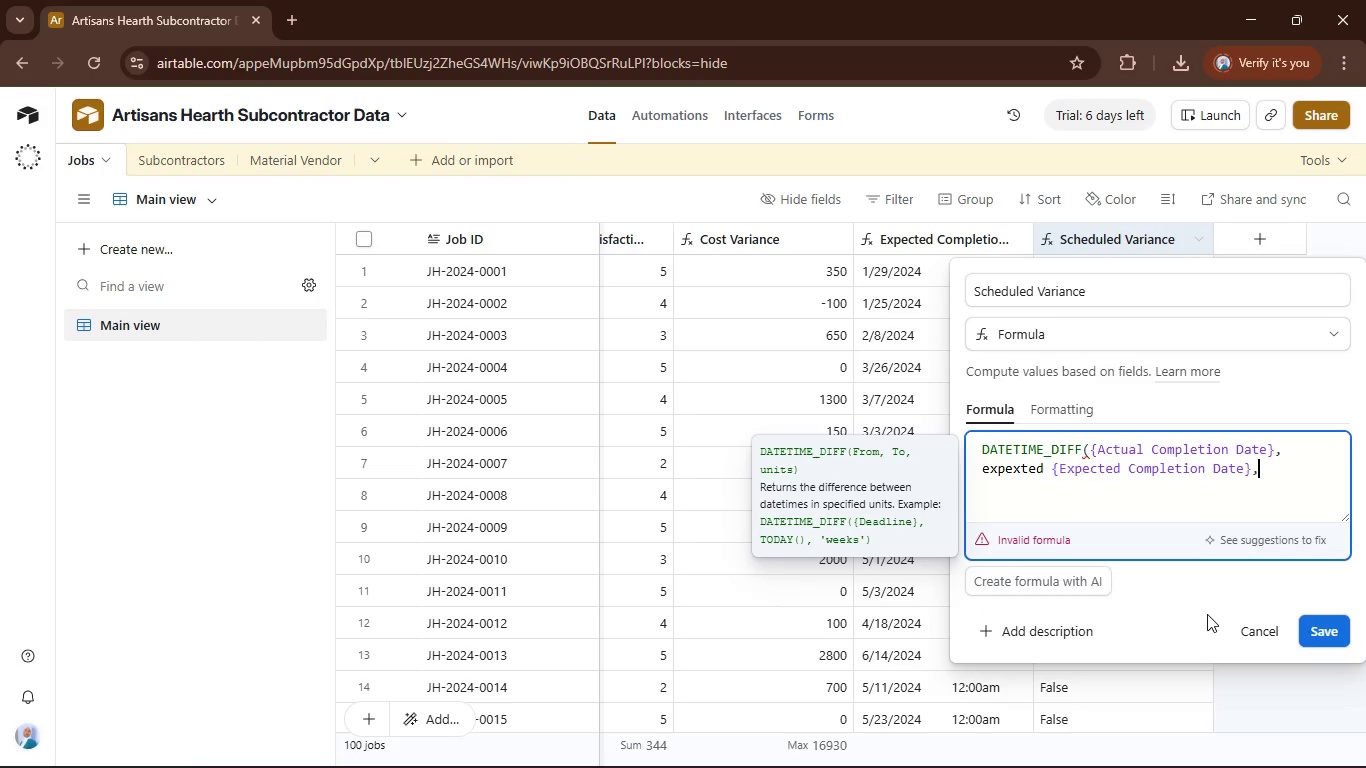 
key(Quote)
 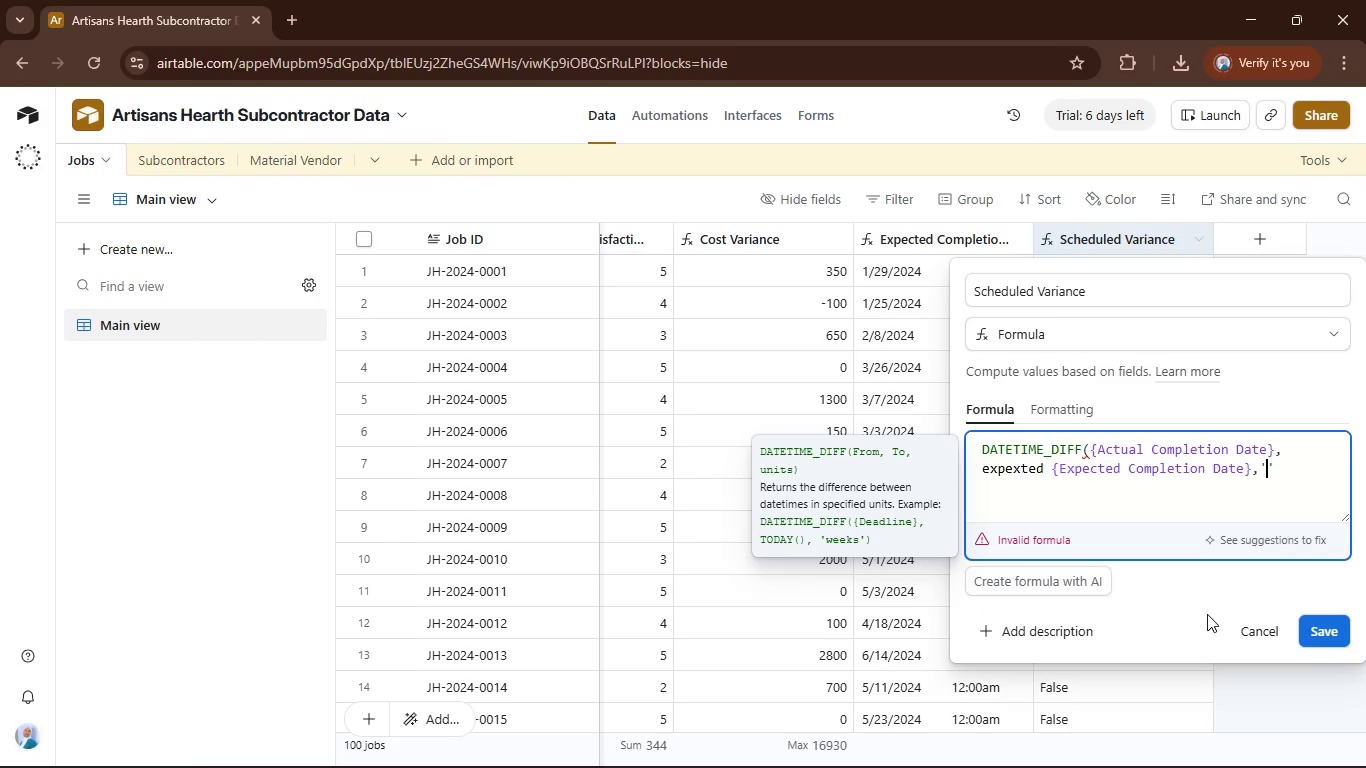 
key(Quote)
 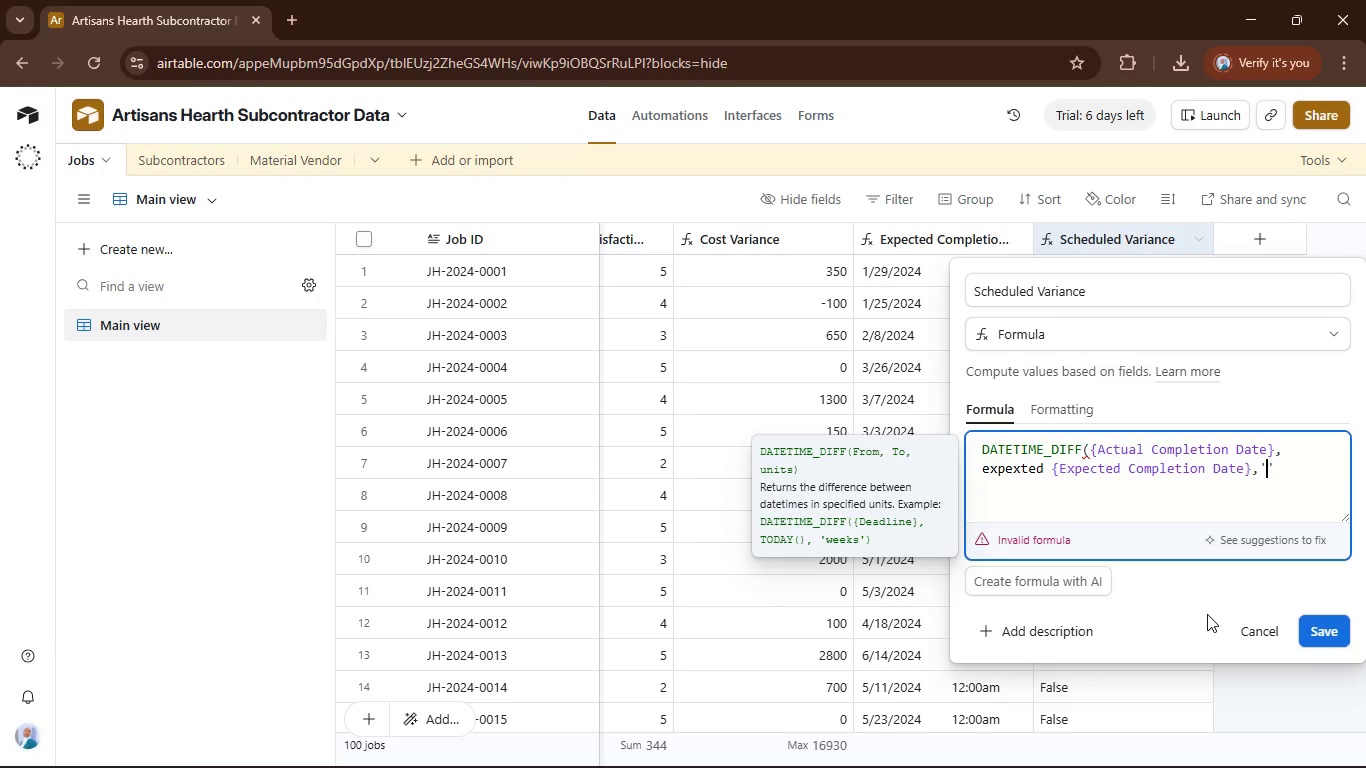 
key(ArrowLeft)
 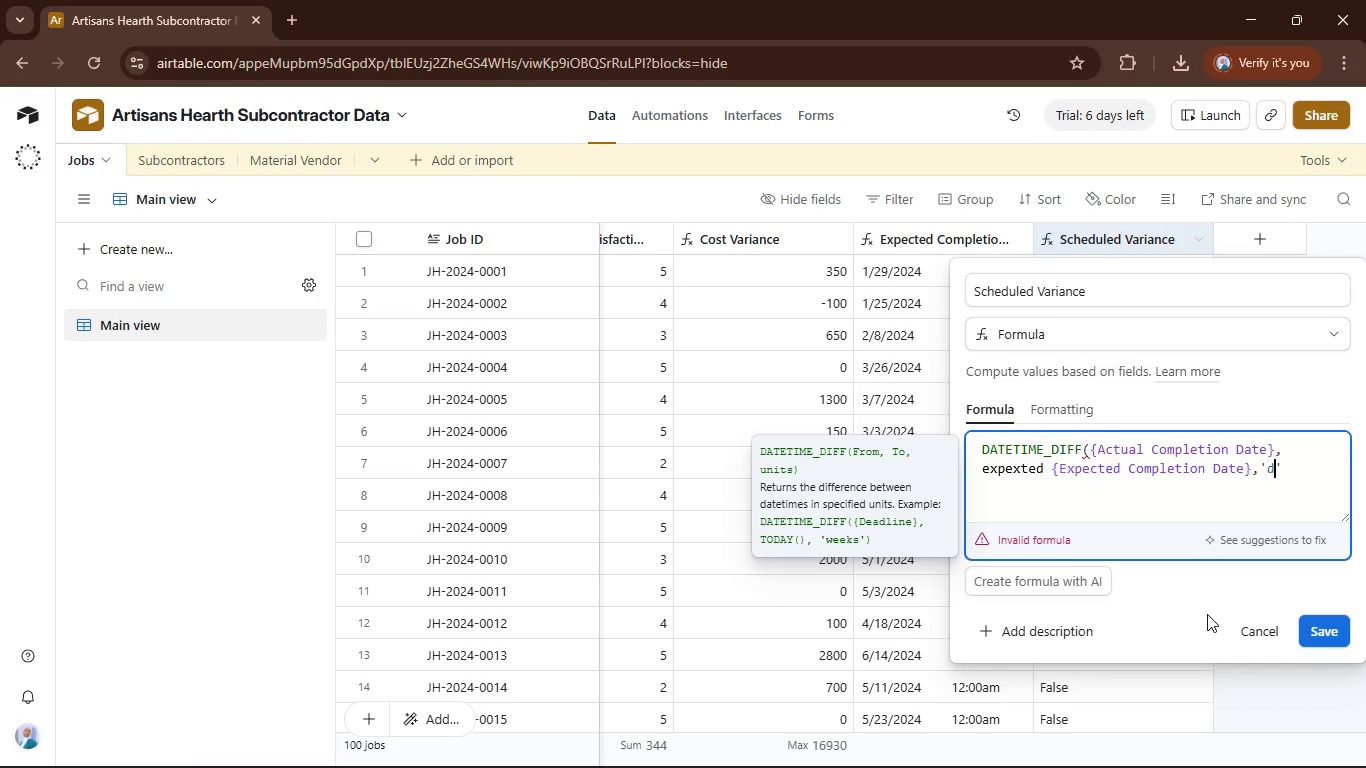 
type(days)
 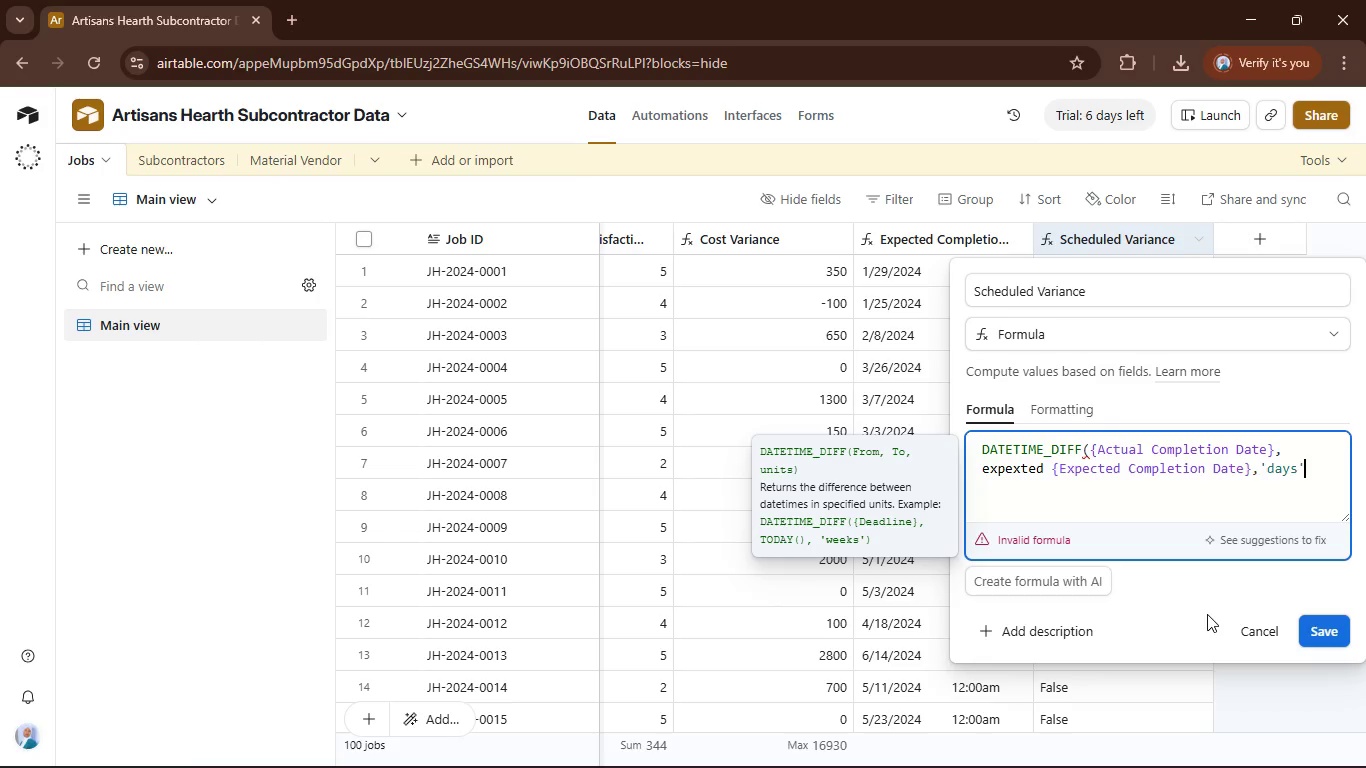 
key(ArrowRight)
 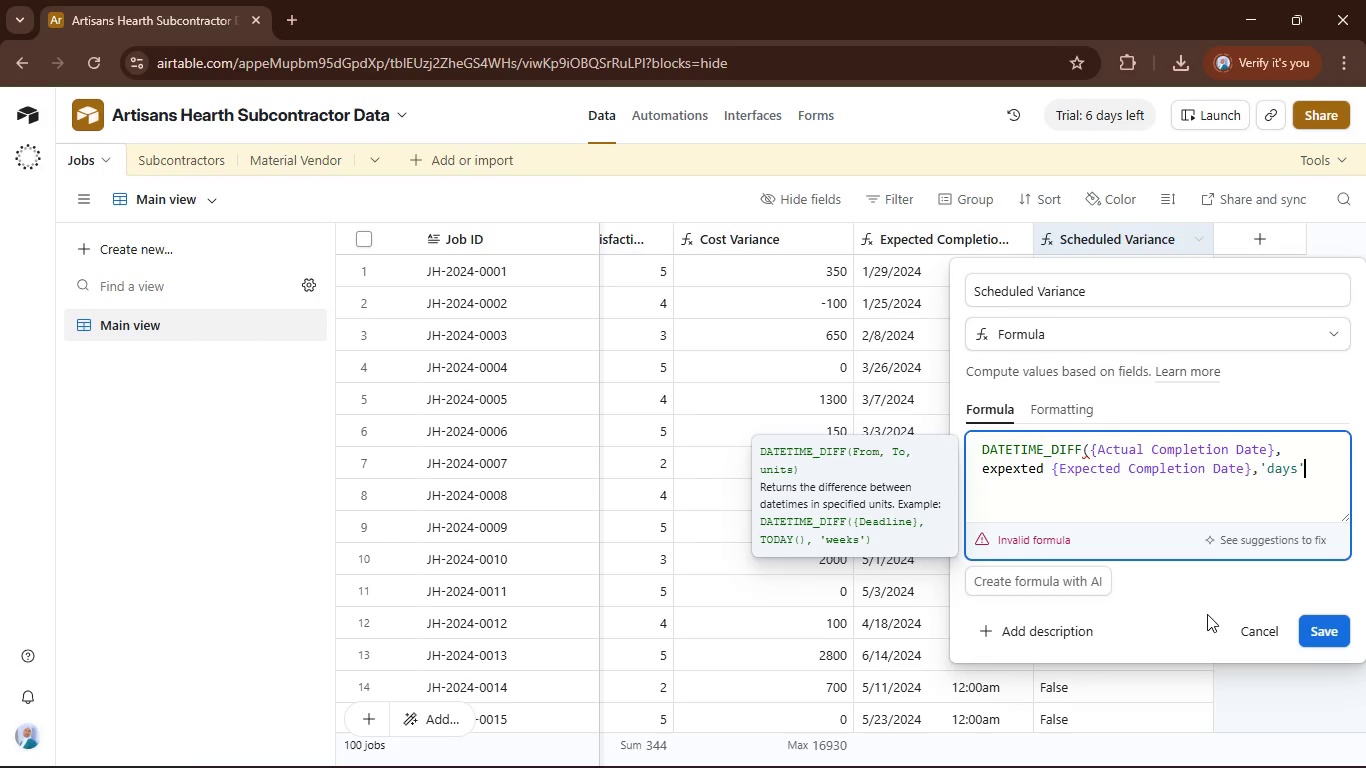 
key(Shift+0)
 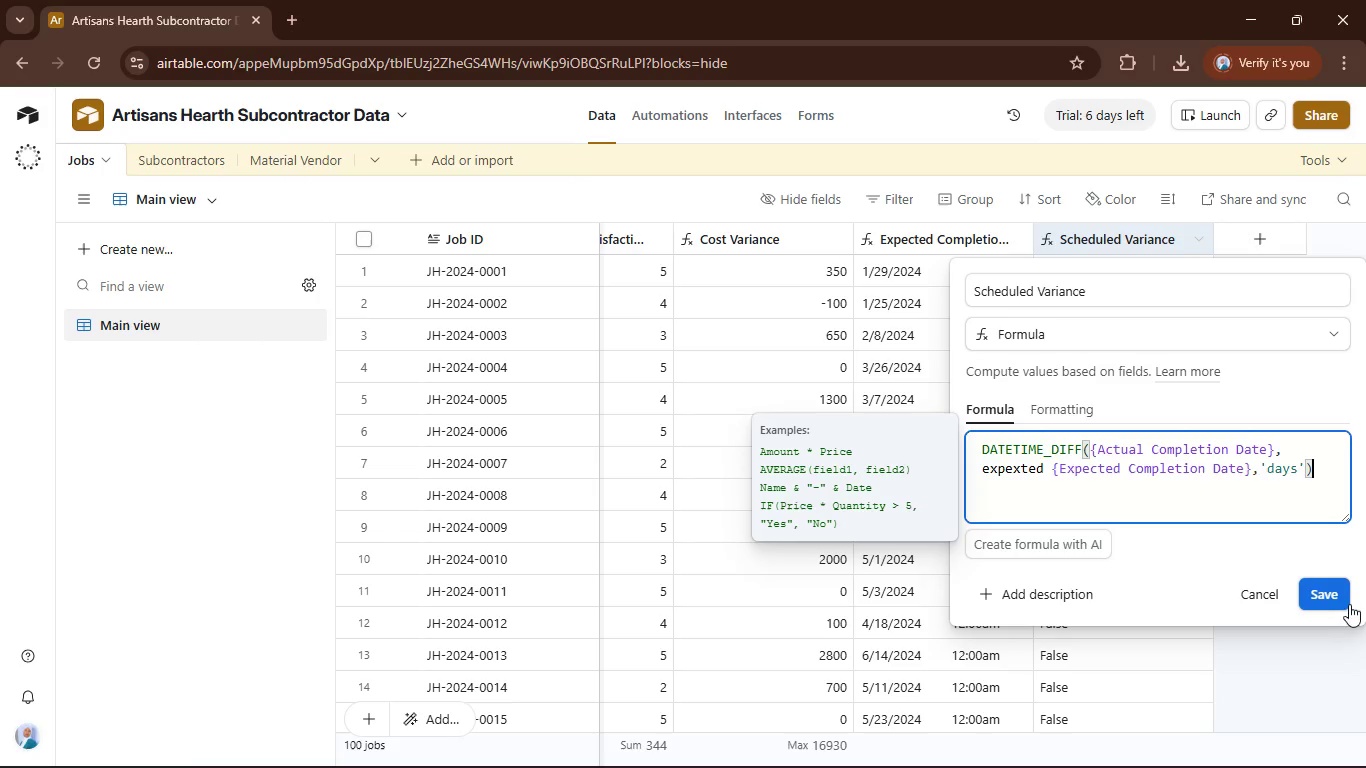 
left_click([1322, 595])
 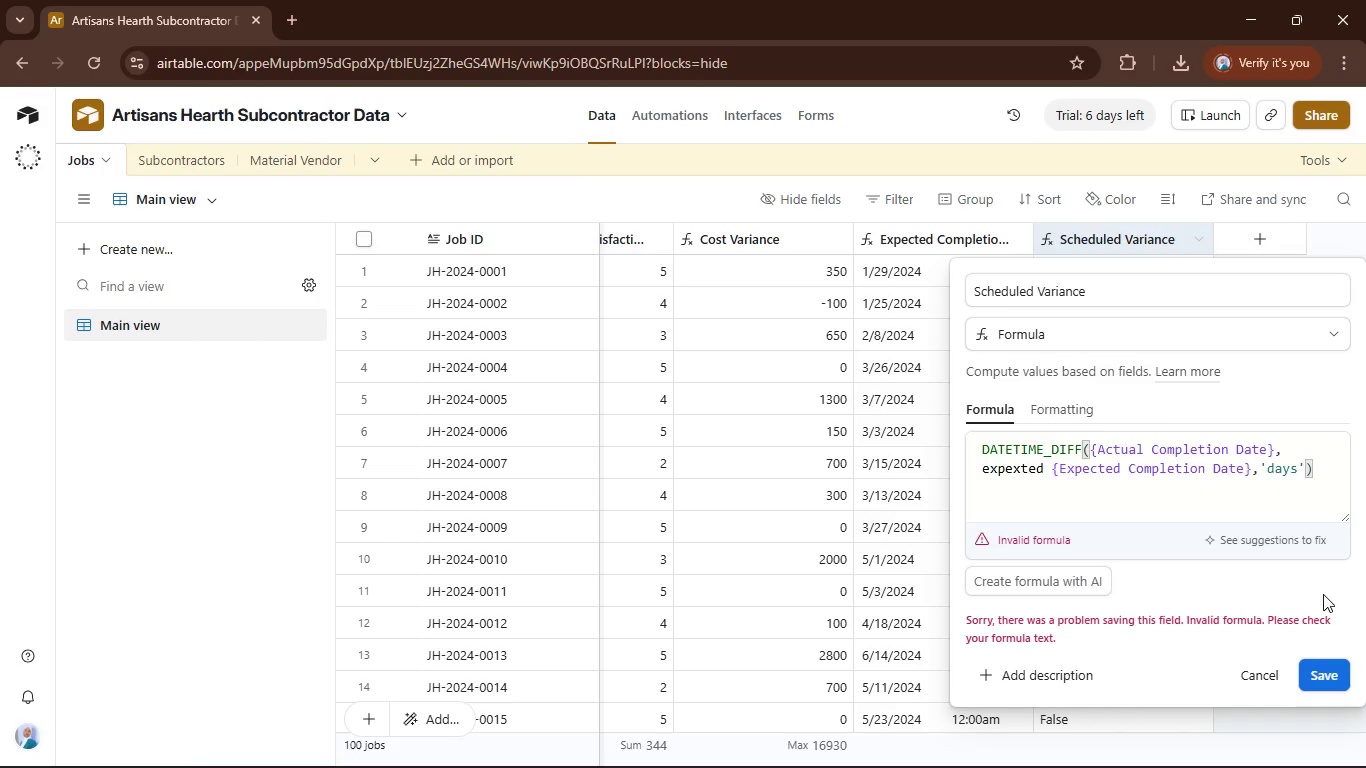 
wait(22.89)
 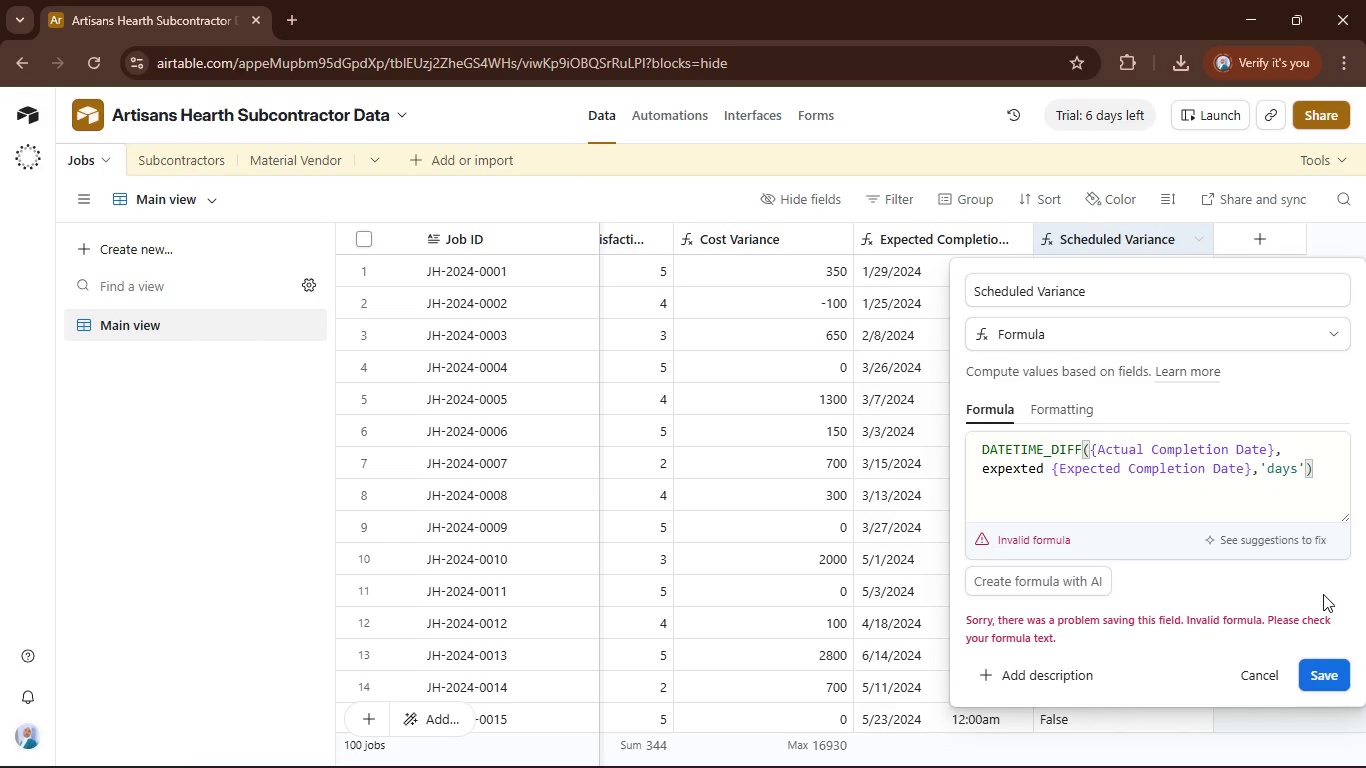 
left_click([1056, 471])
 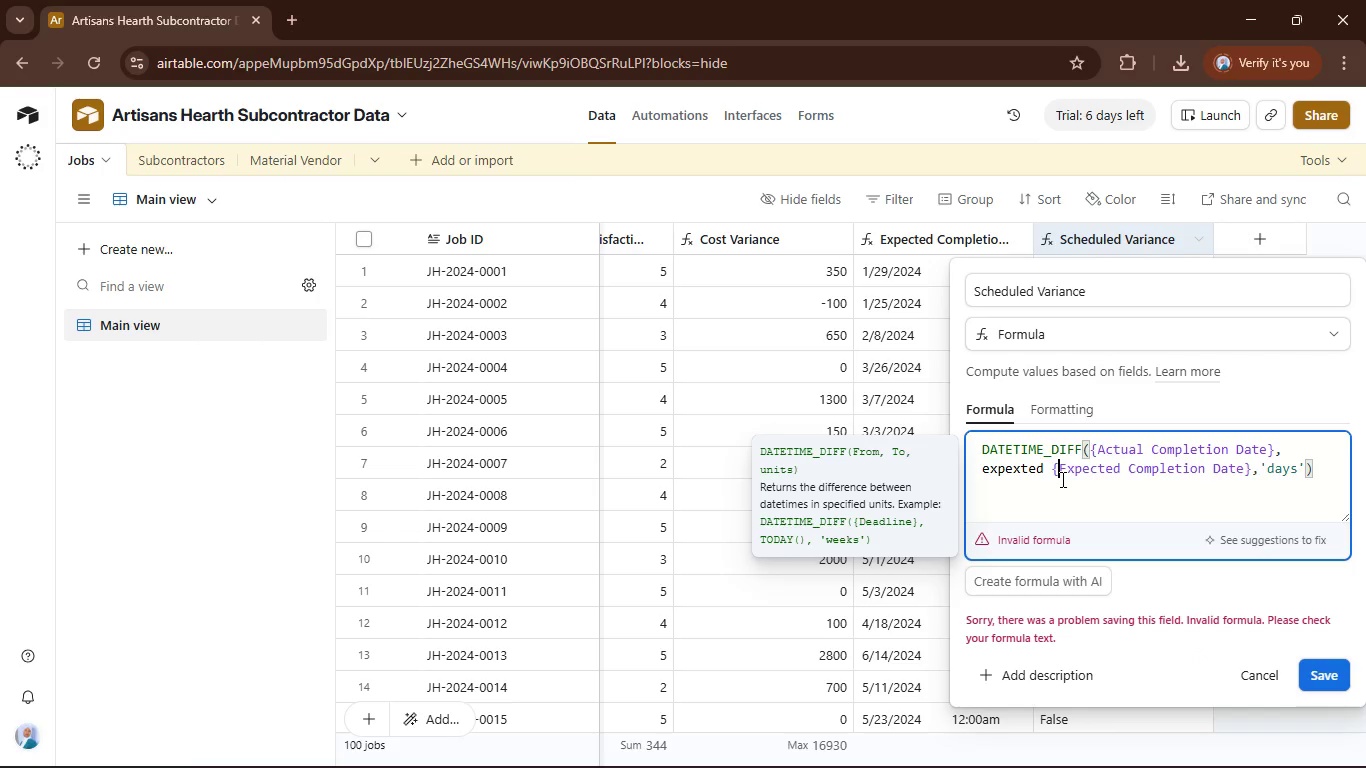 
key(ArrowLeft)
 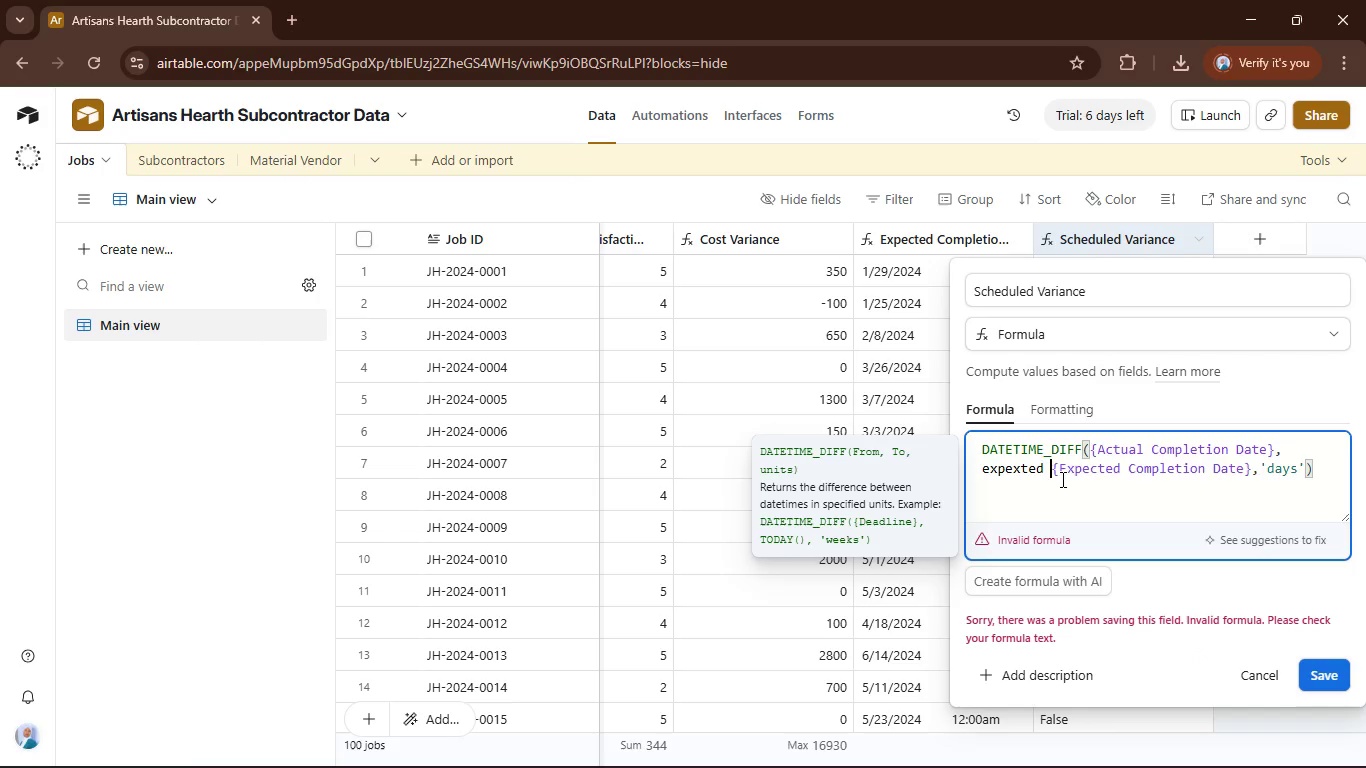 
key(Backspace)
 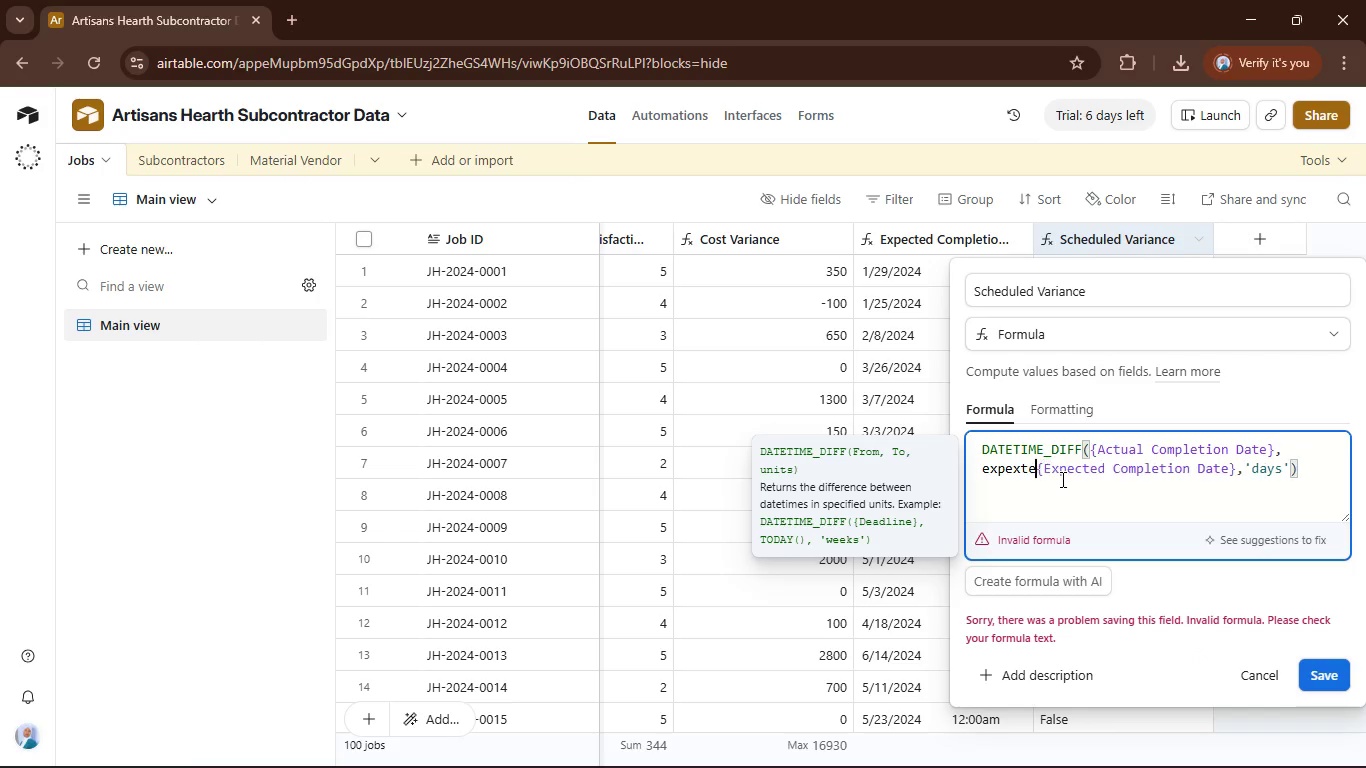 
key(Backspace)
 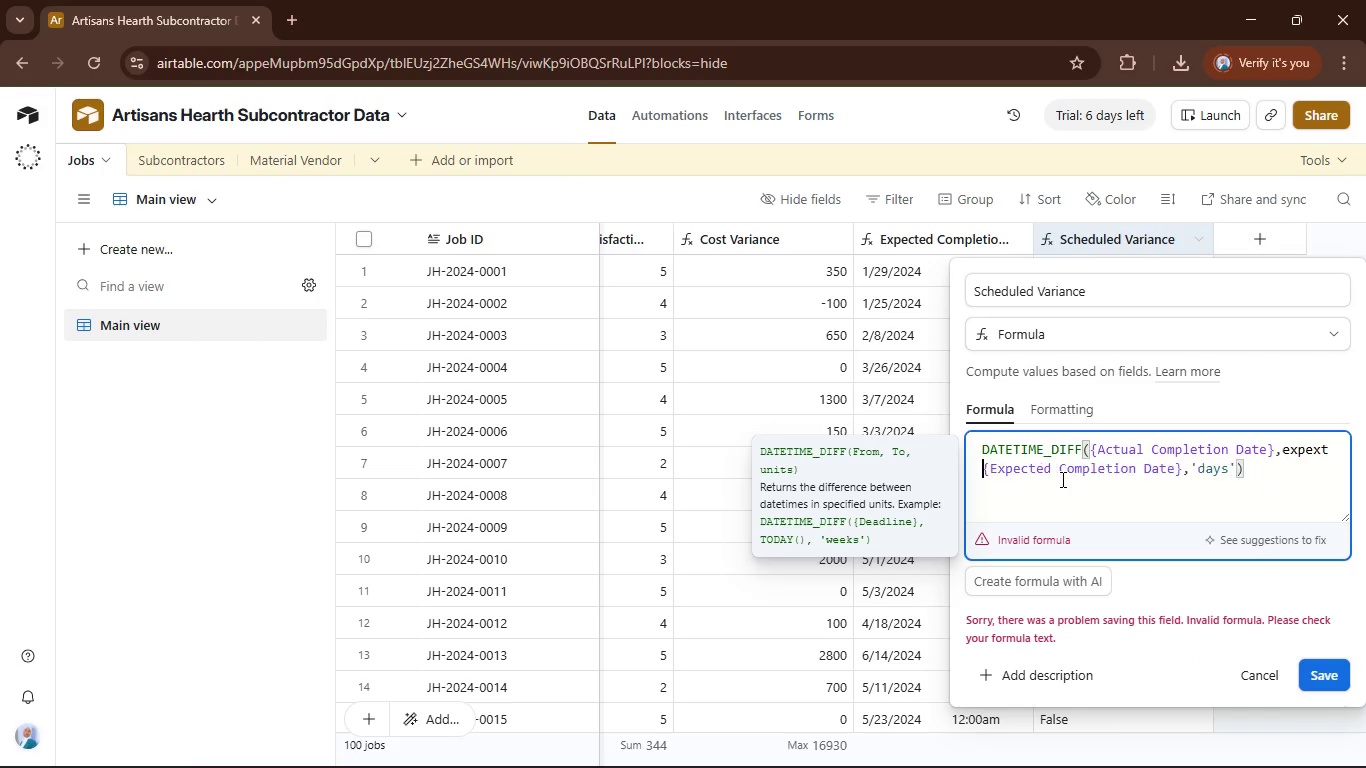 
key(Backspace)
 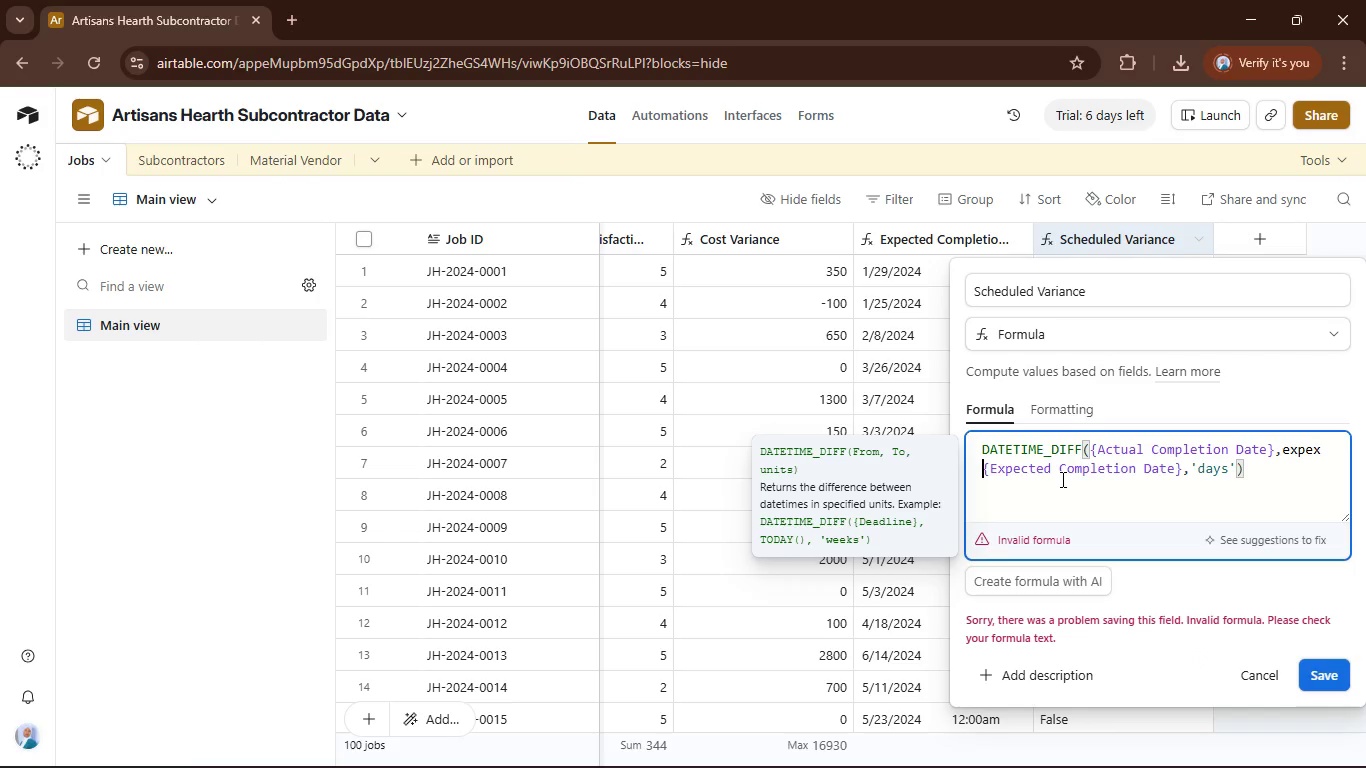 
key(Backspace)
 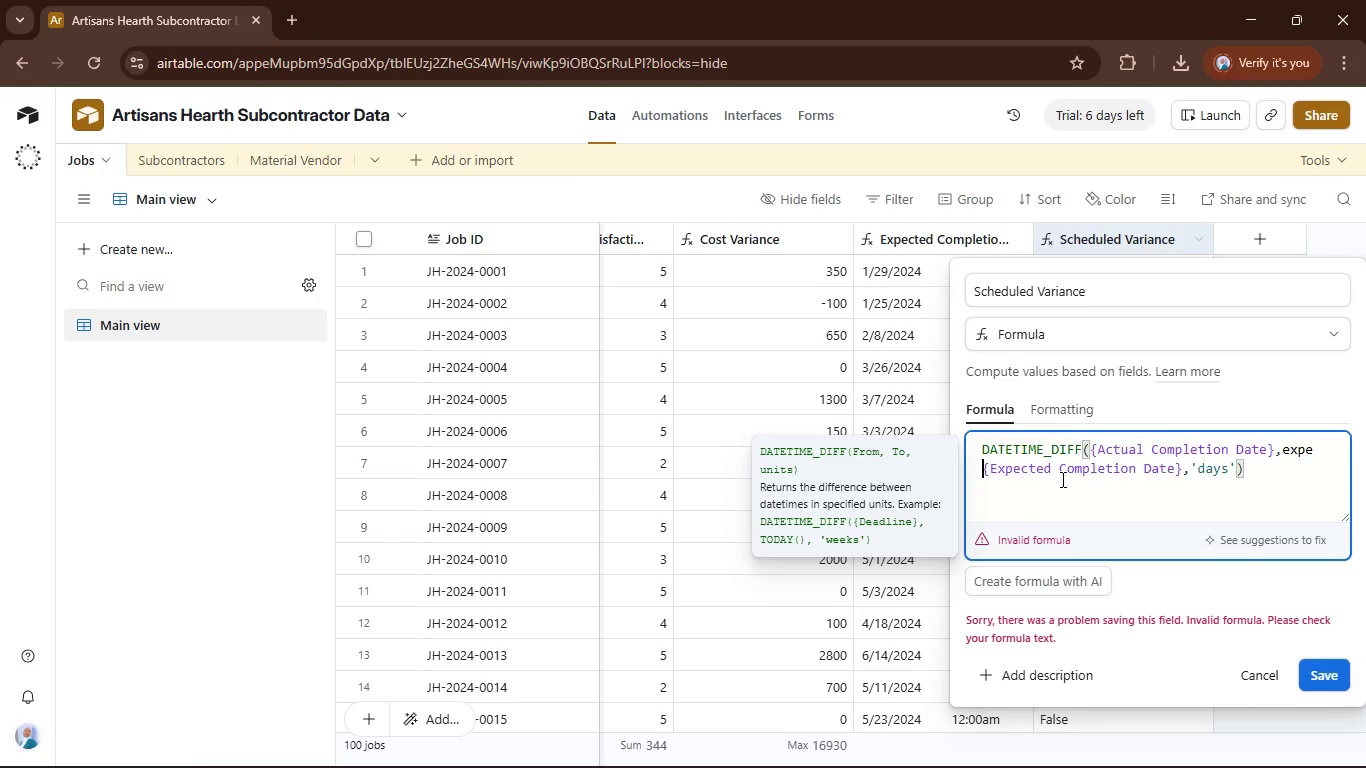 
key(Backspace)
 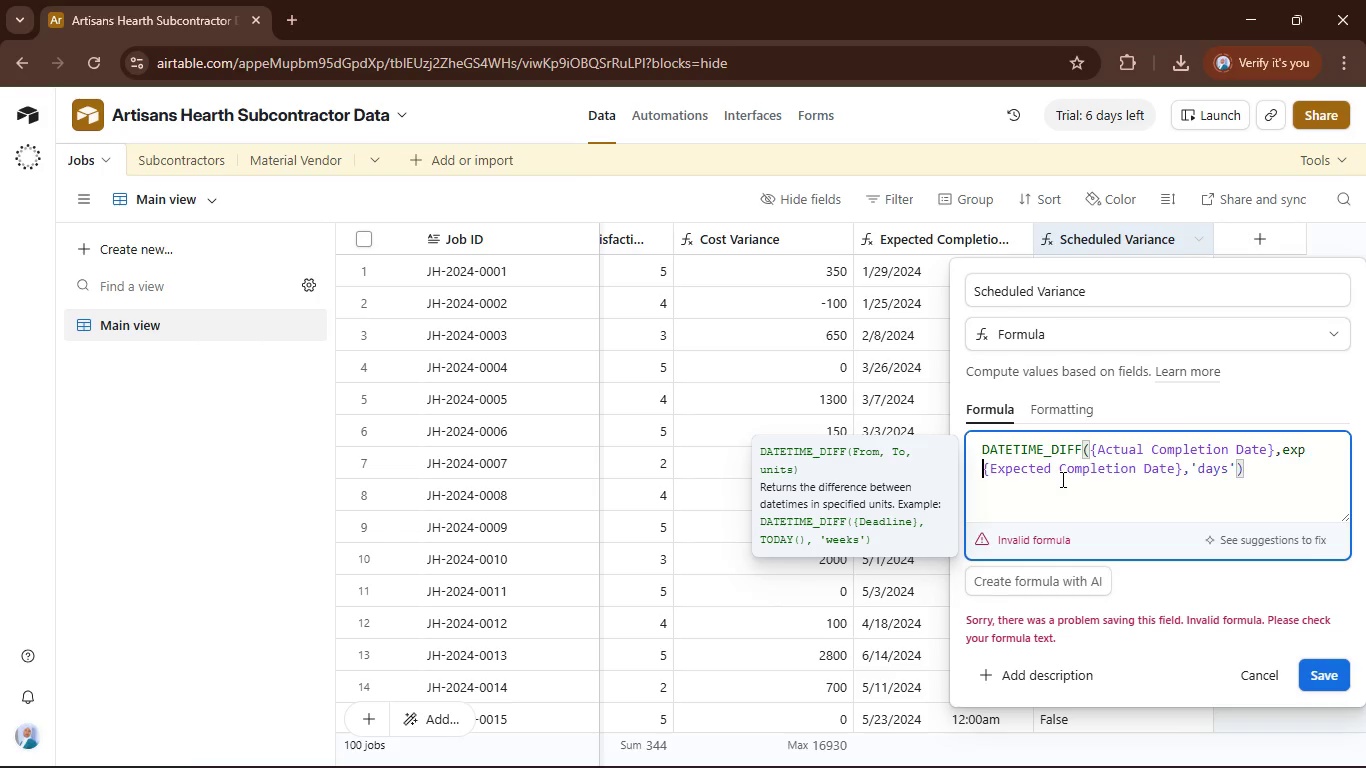 
key(Backspace)
 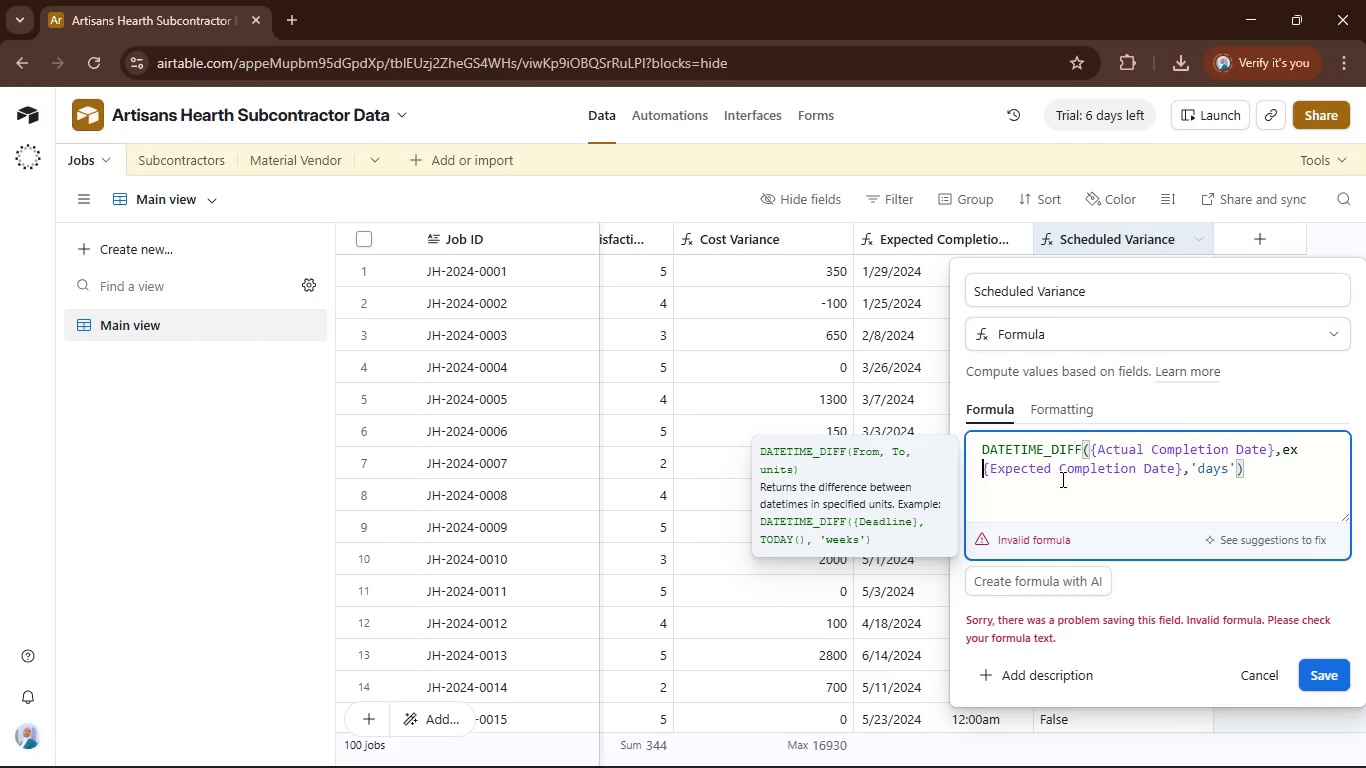 
key(Backspace)
 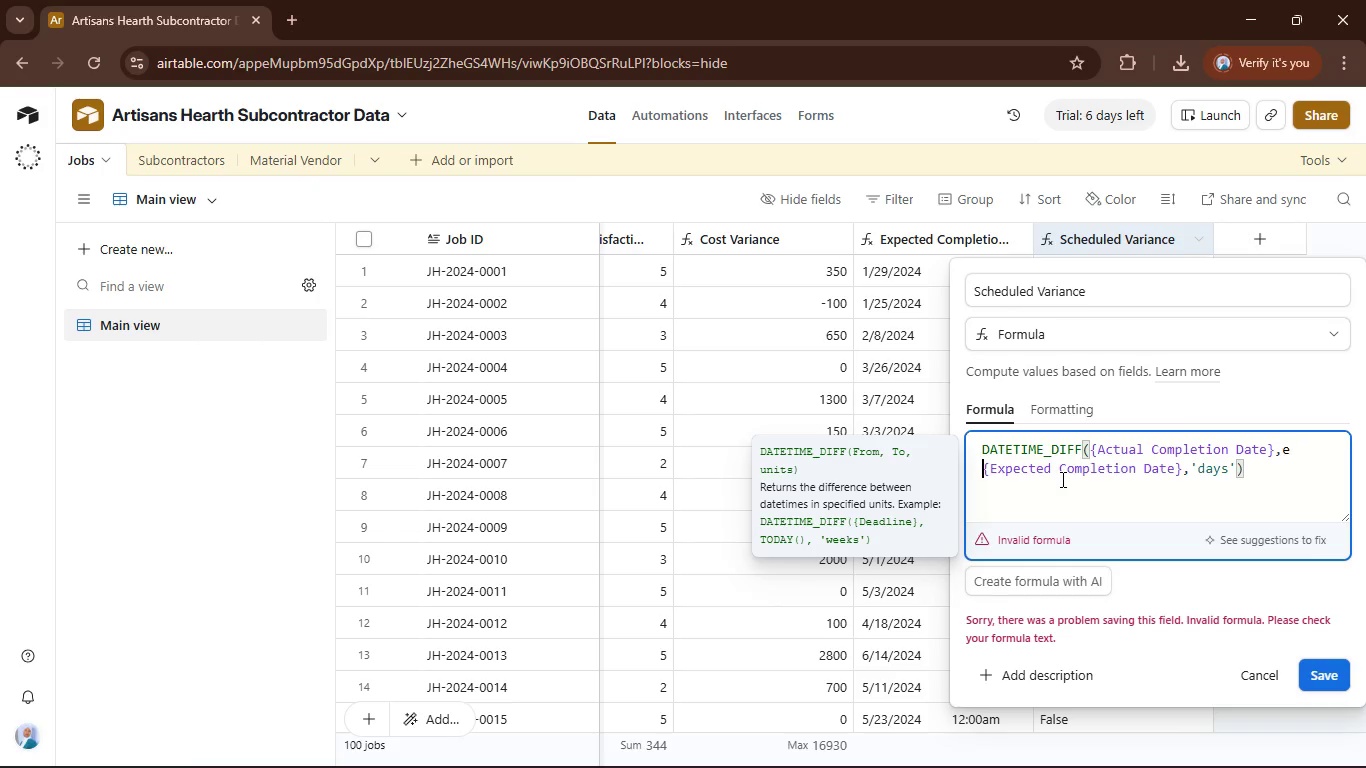 
key(Backspace)
 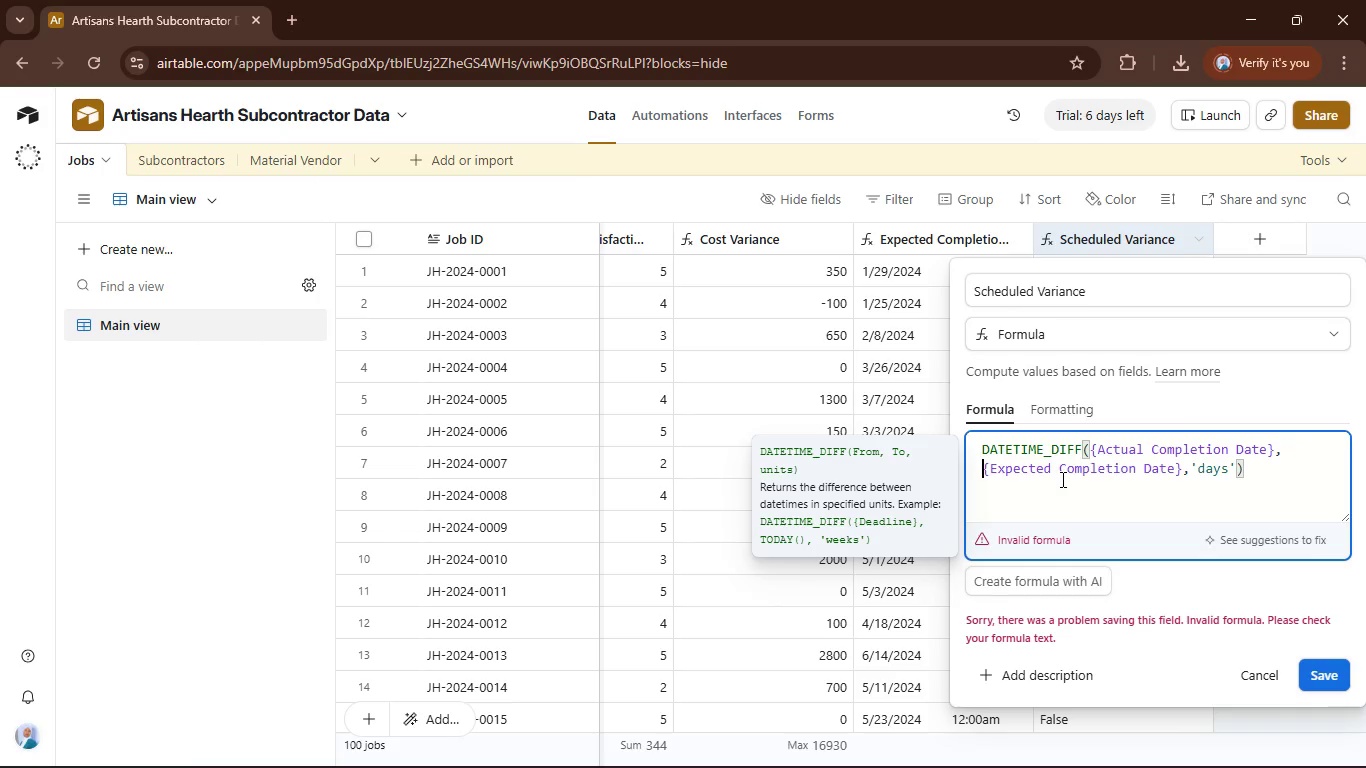 
key(Backspace)
 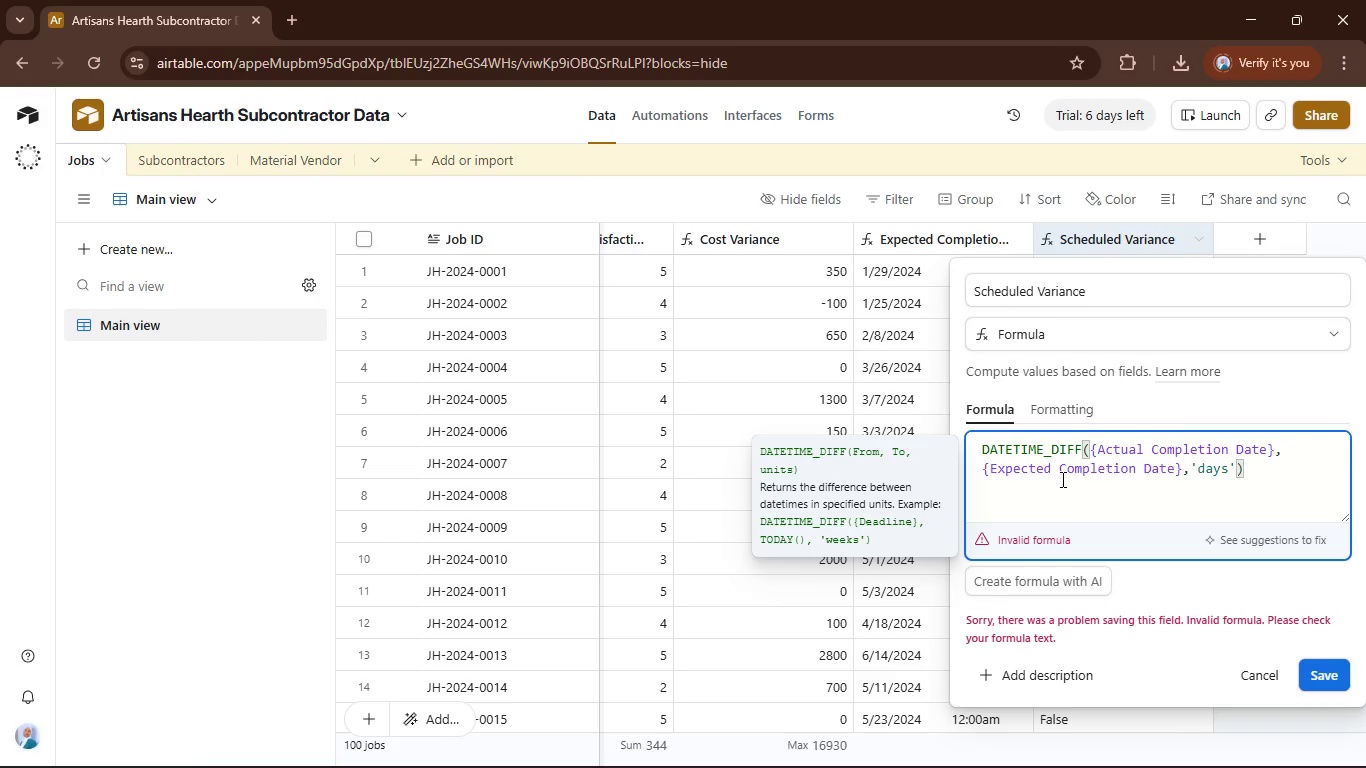 
key(Backspace)
 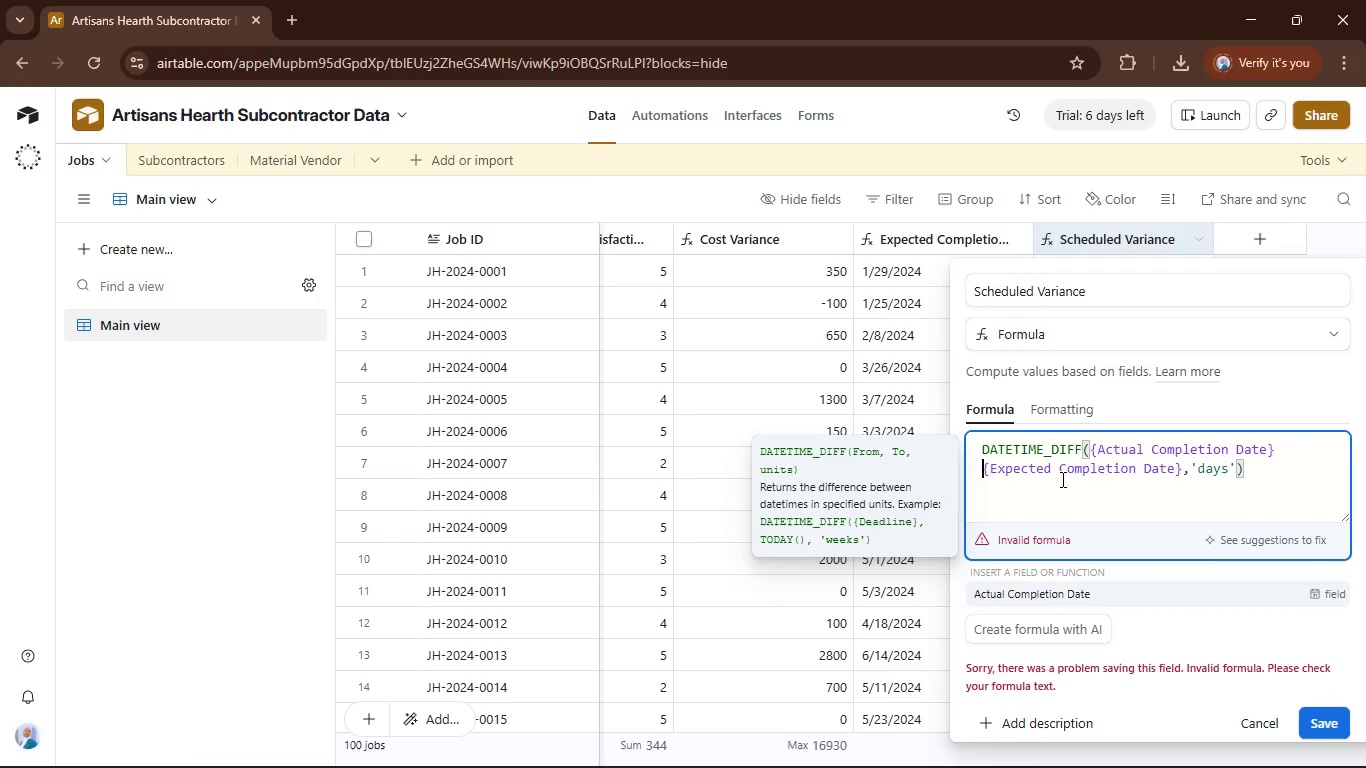 
key(Comma)
 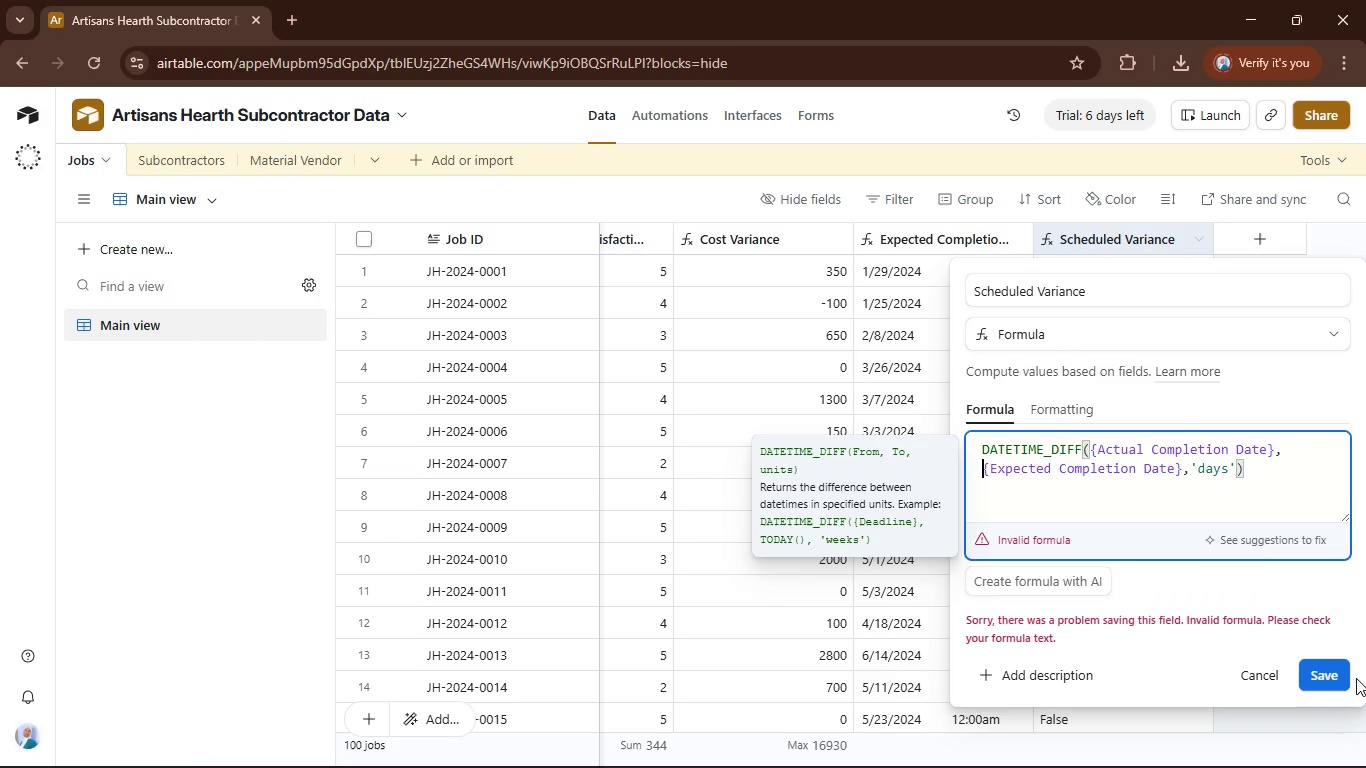 
left_click([1334, 667])
 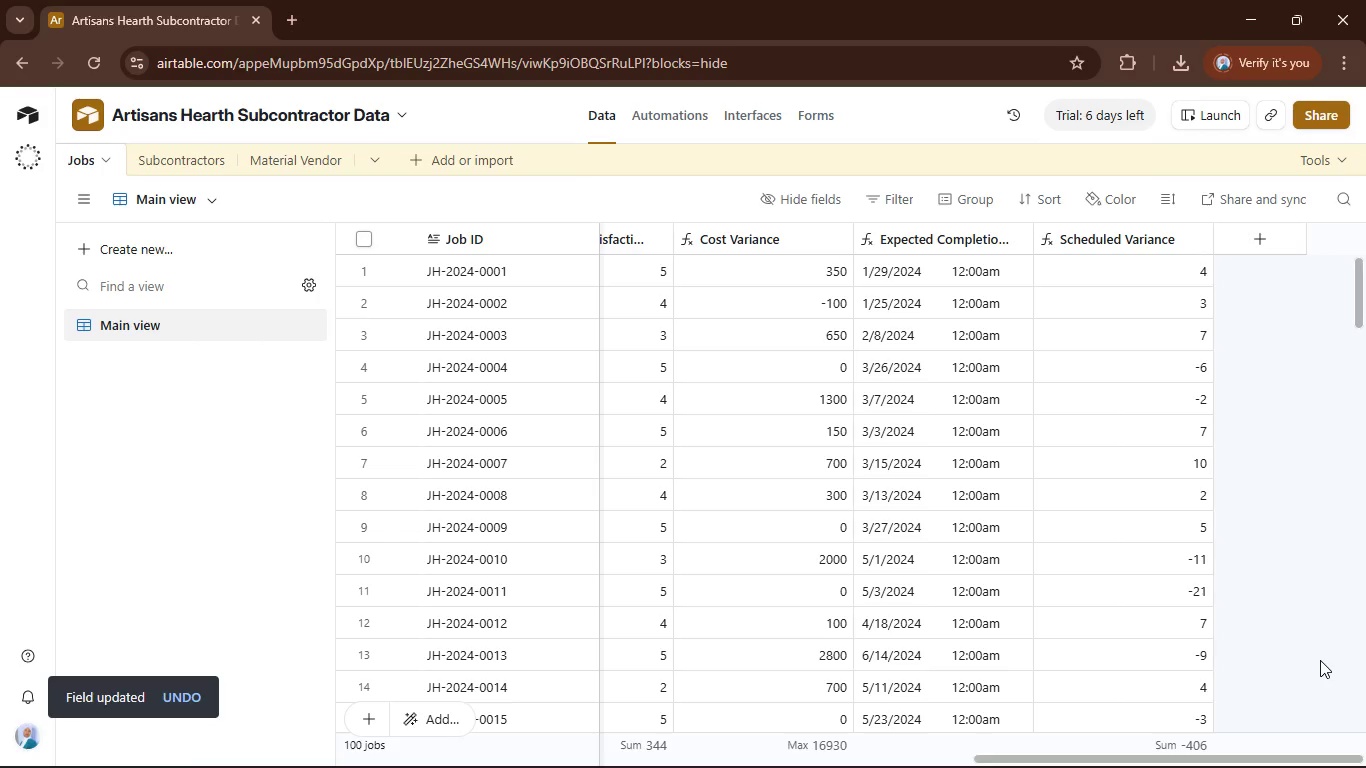 
wait(12.22)
 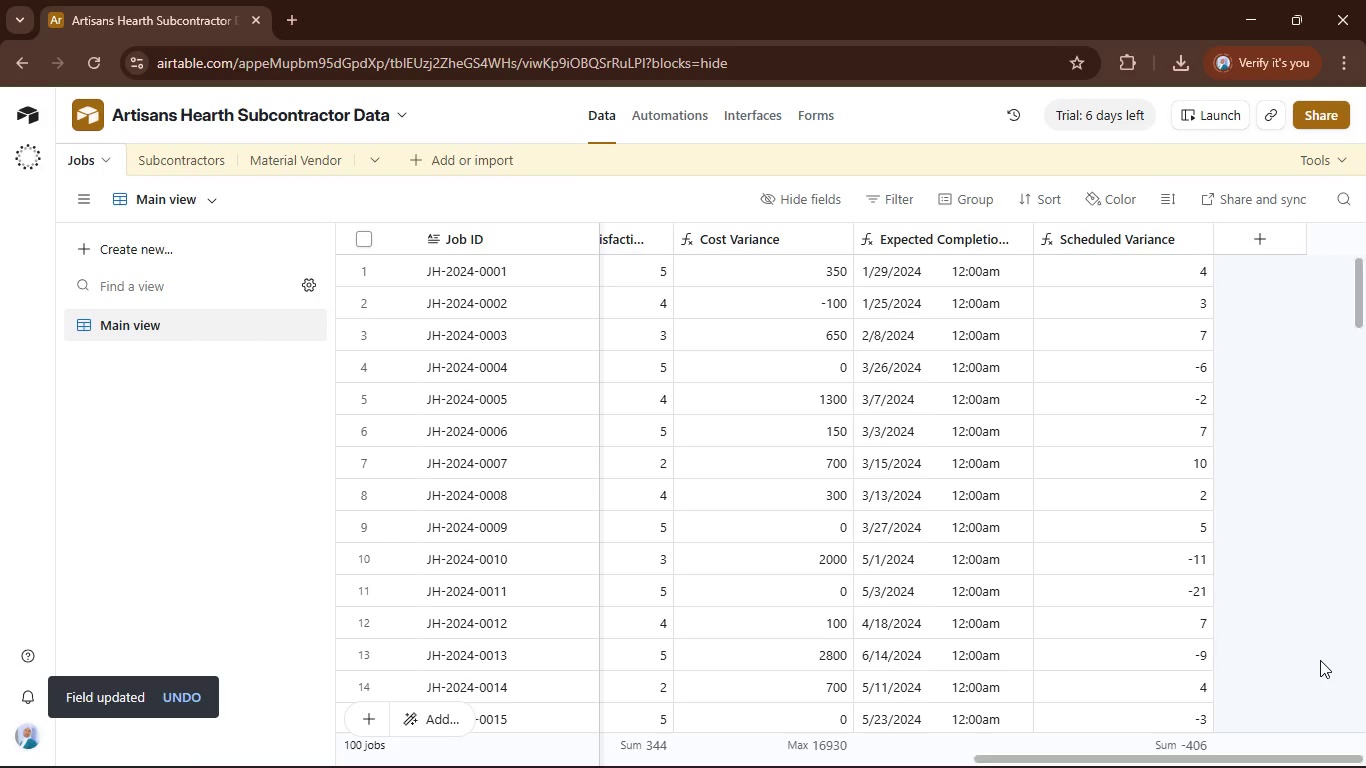 
left_click([813, 739])